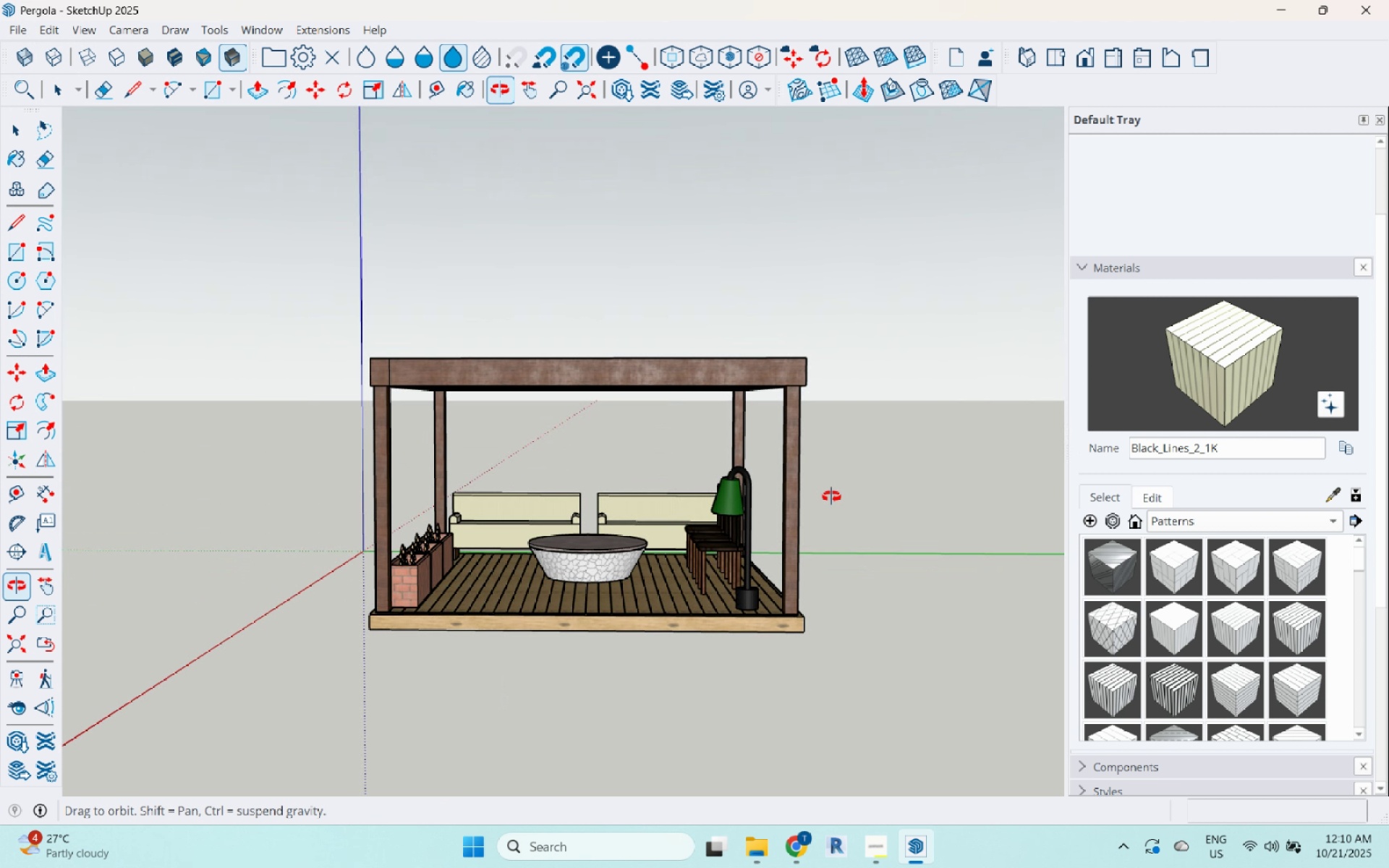 
scroll: coordinate [668, 485], scroll_direction: up, amount: 1.0
 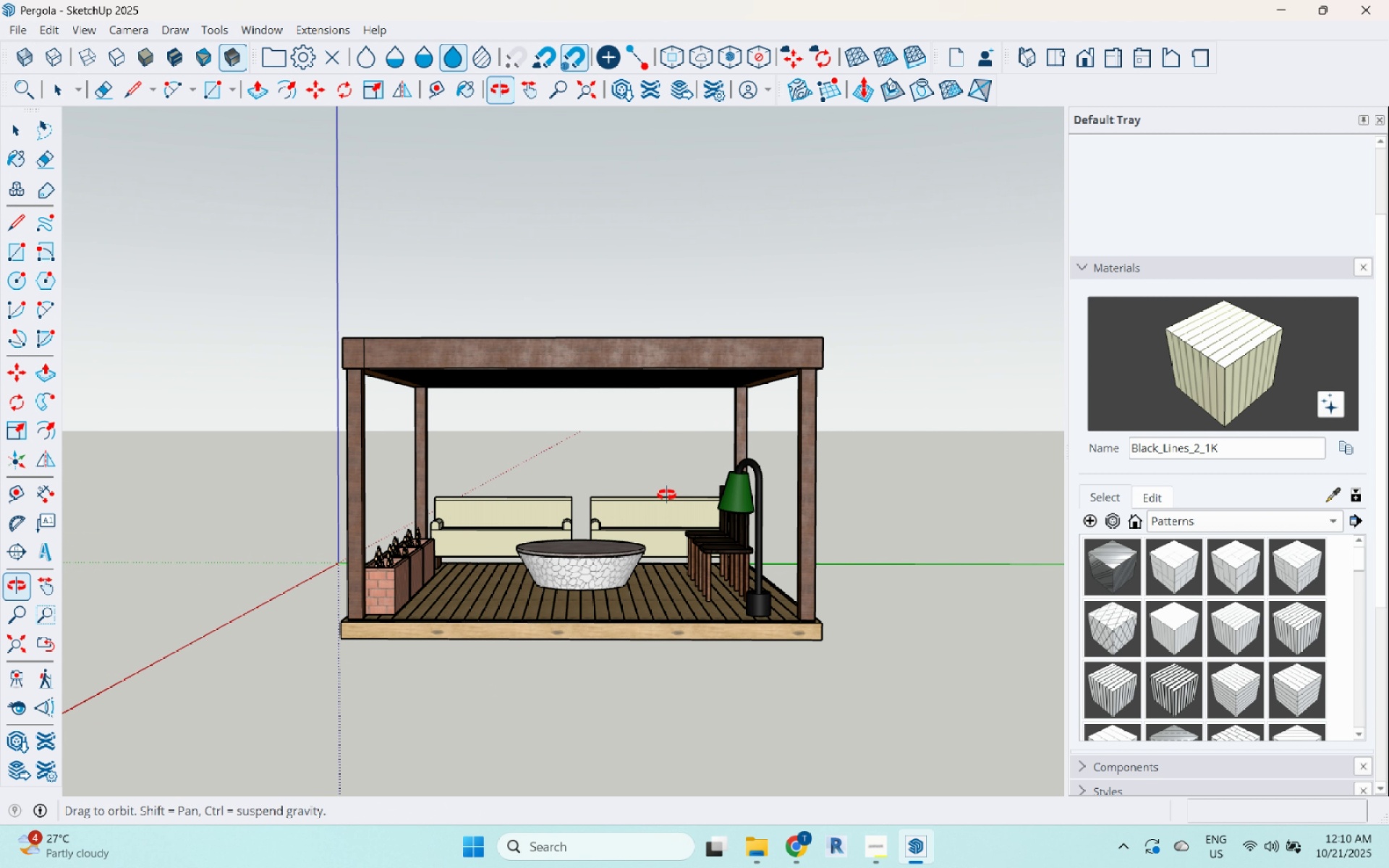 
left_click([18, 38])
 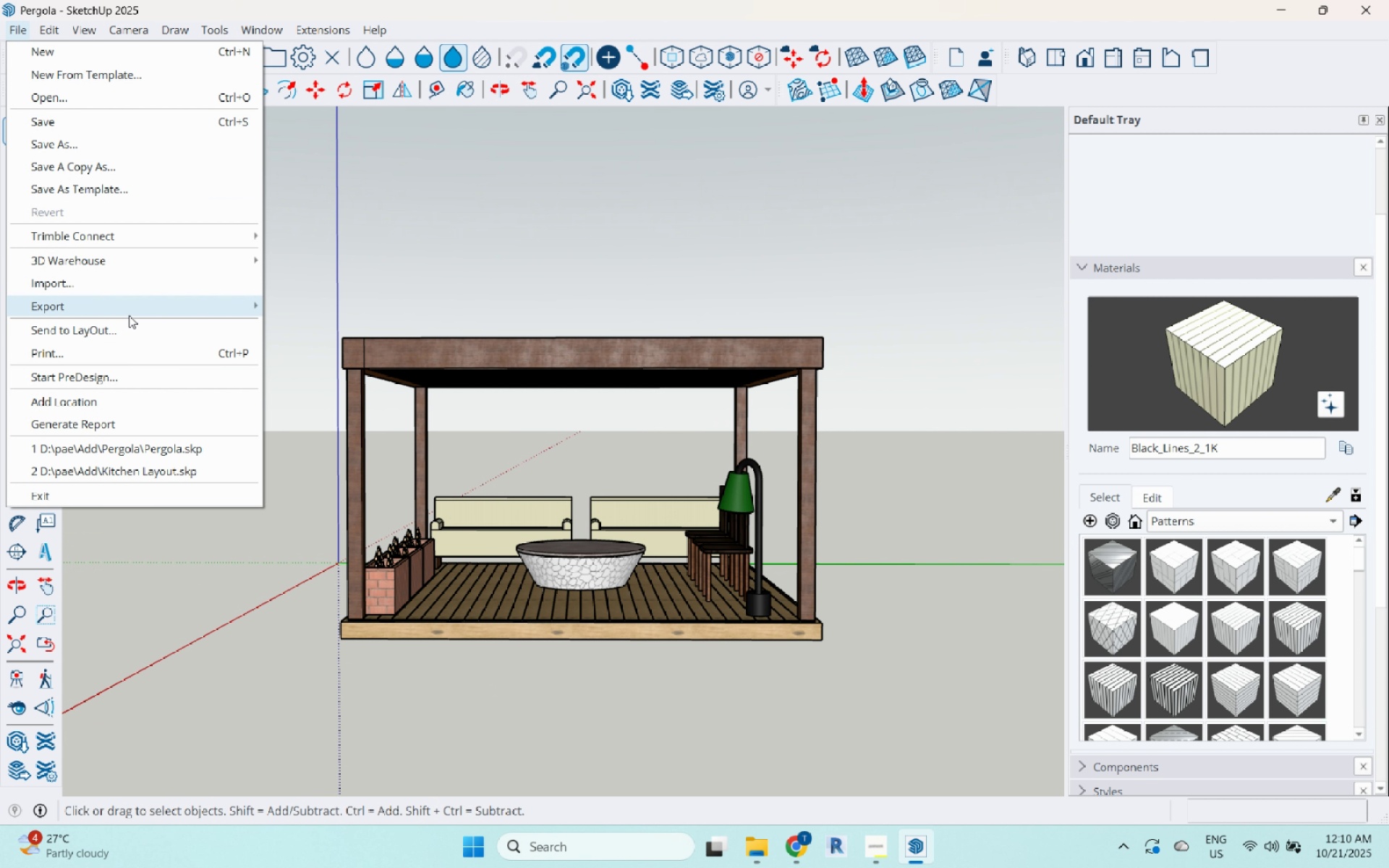 
left_click([129, 310])
 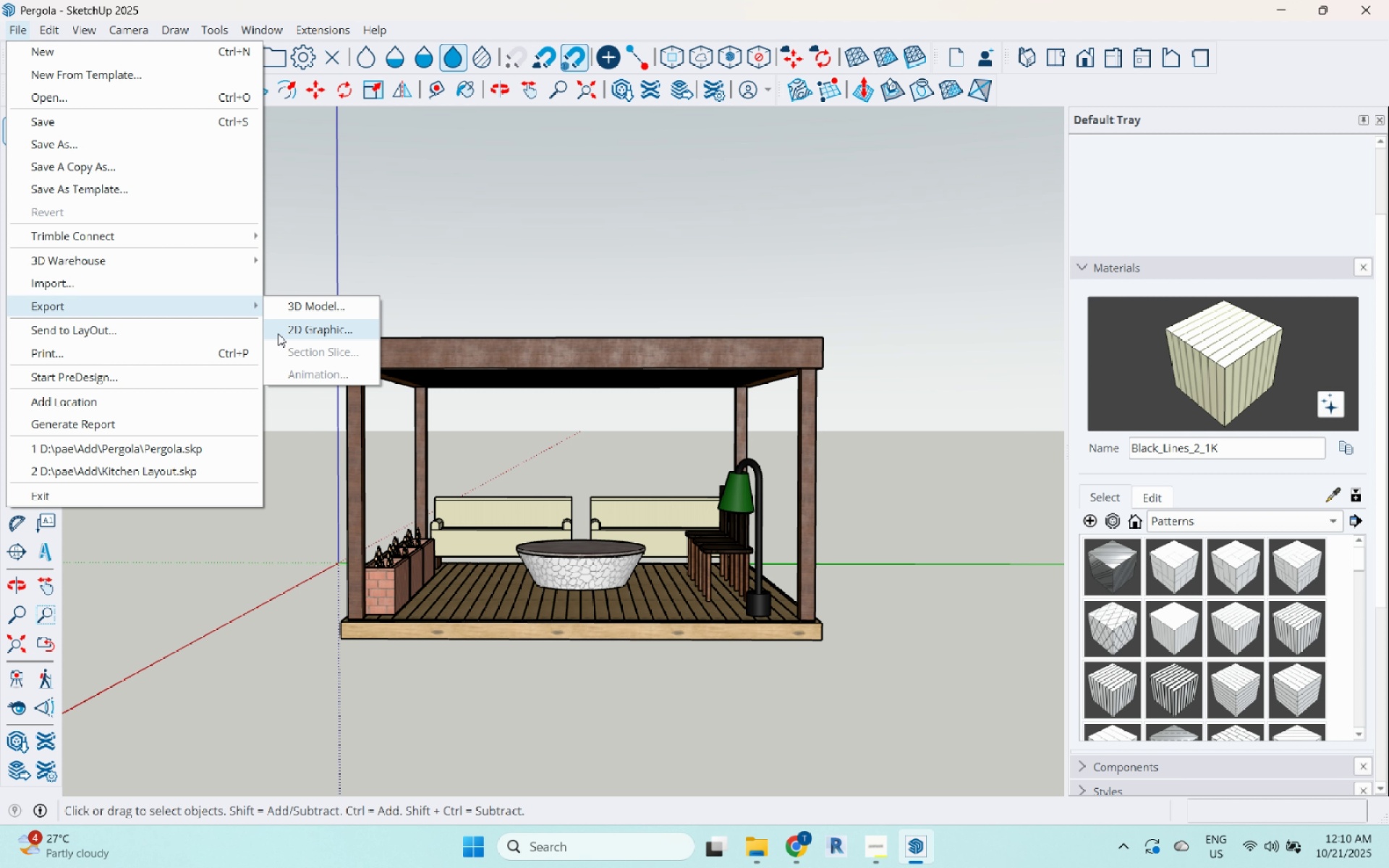 
left_click([278, 333])
 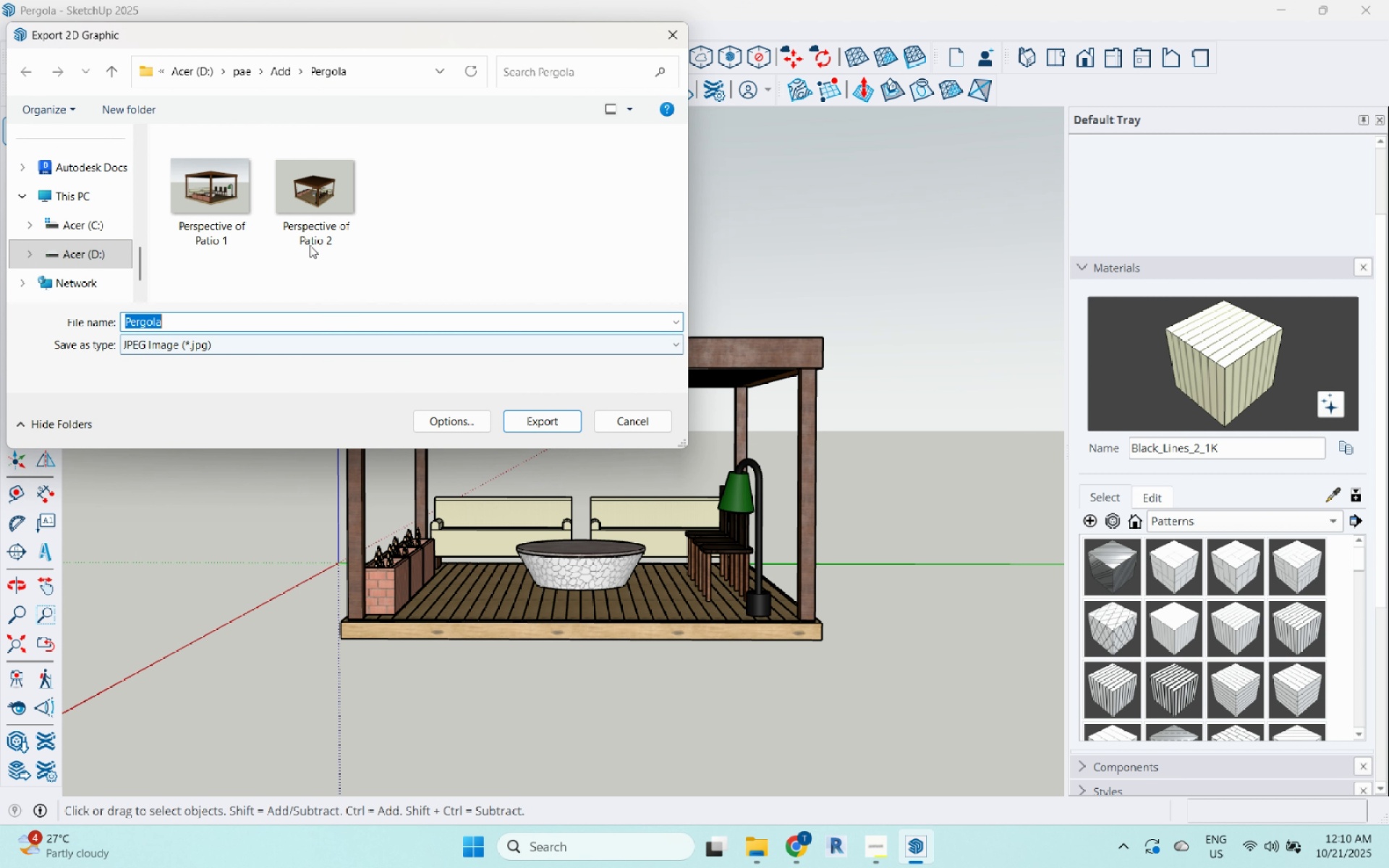 
left_click([311, 206])
 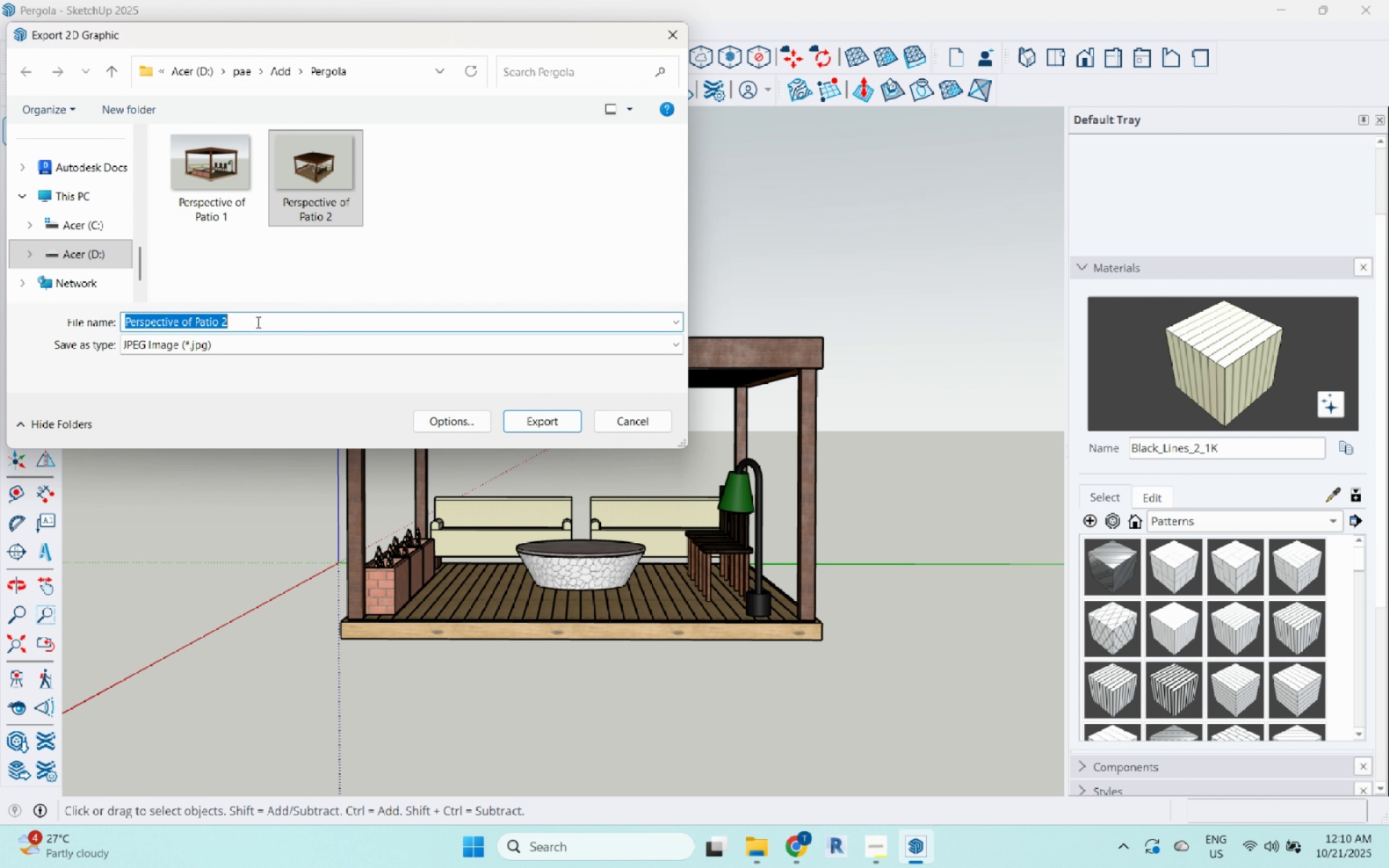 
double_click([258, 320])
 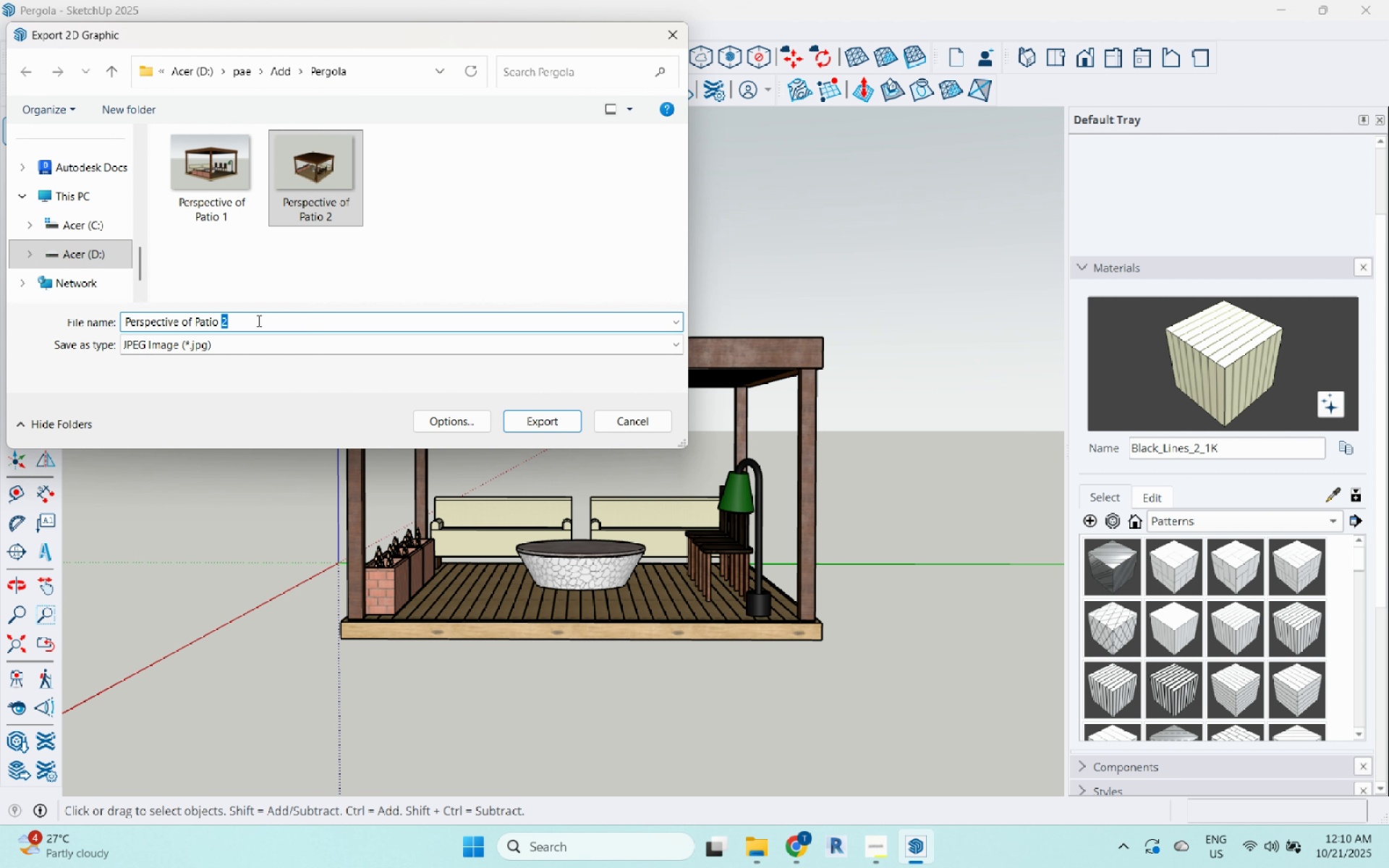 
key(3)
 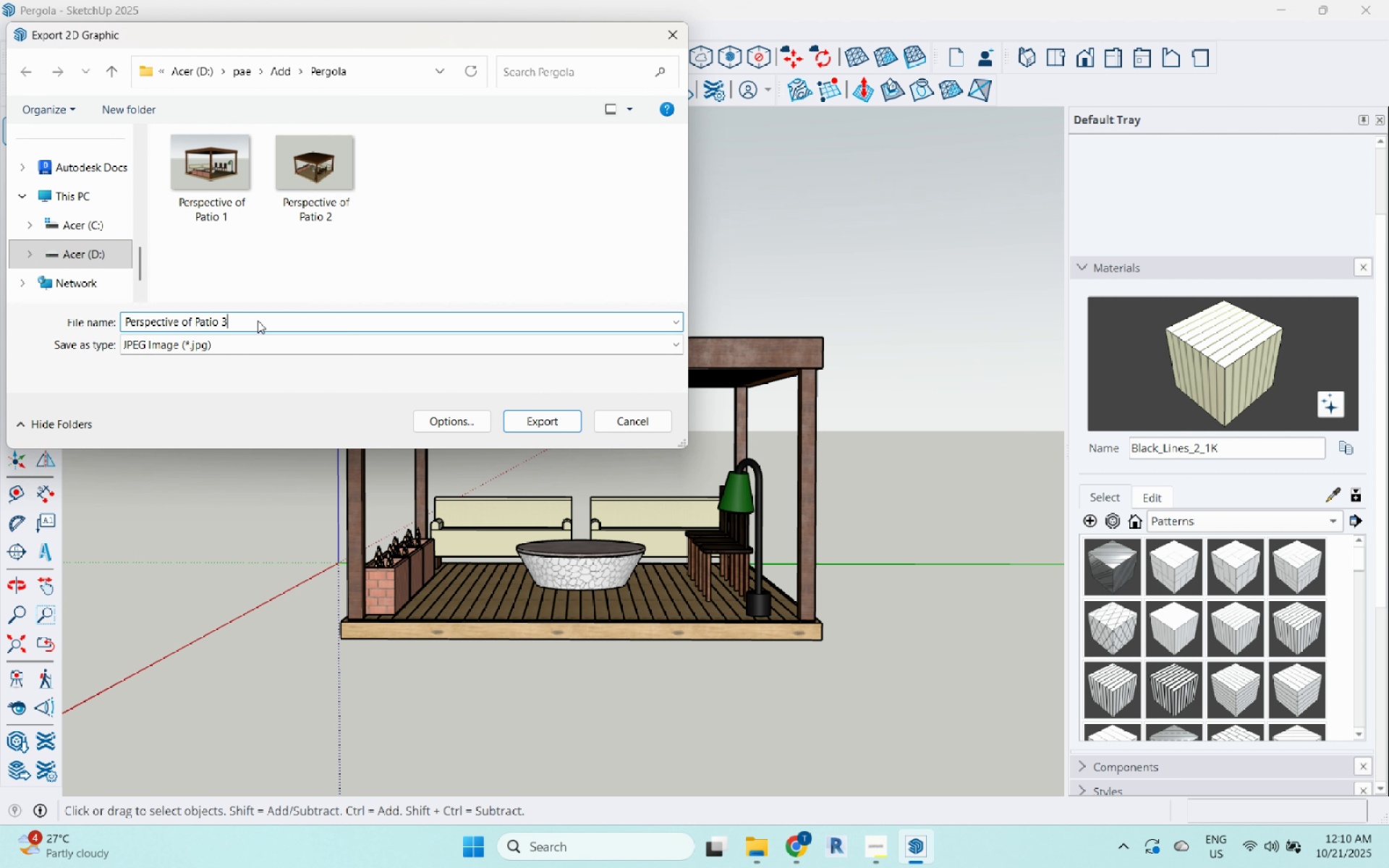 
key(Enter)
 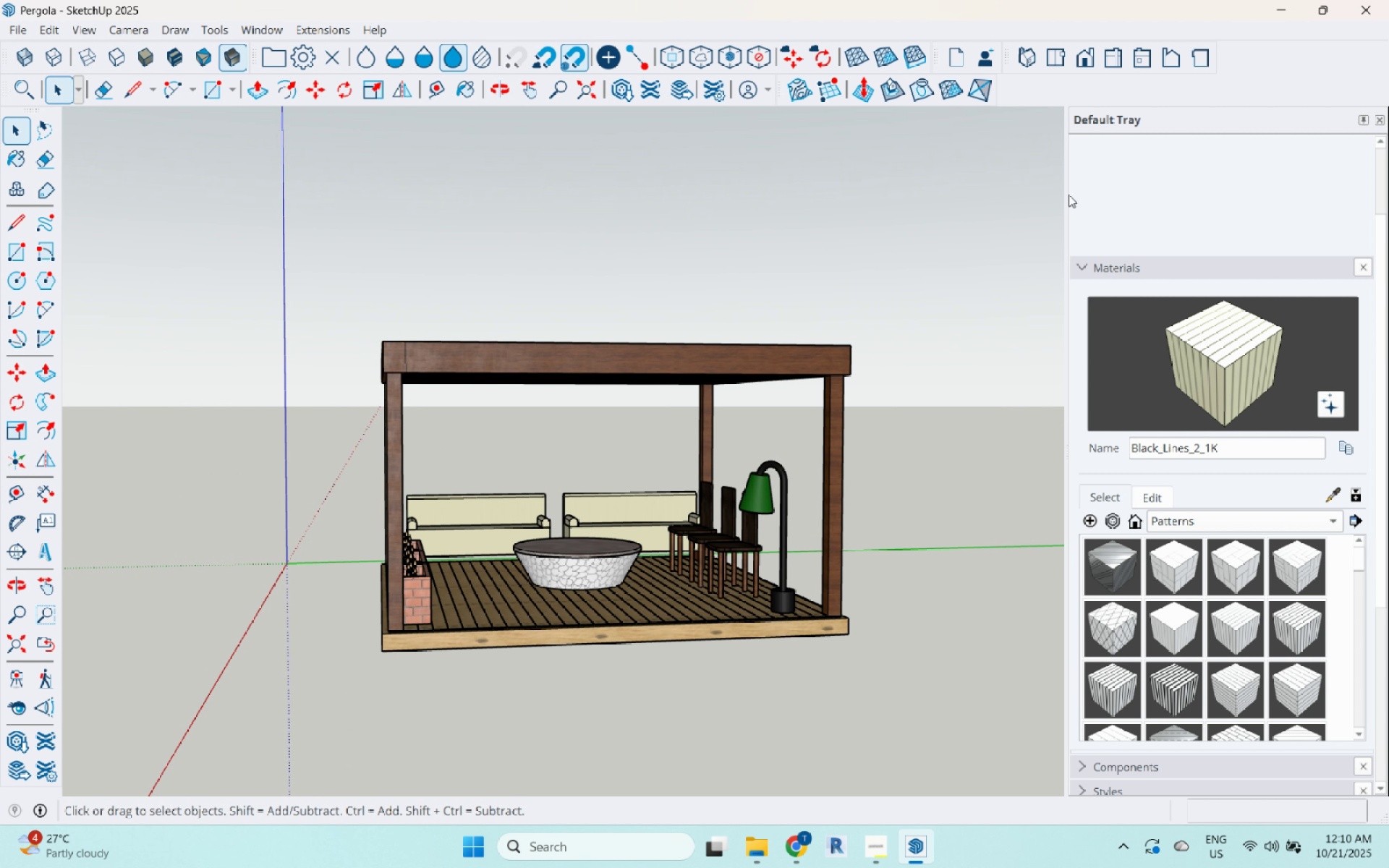 
left_click([1080, 57])
 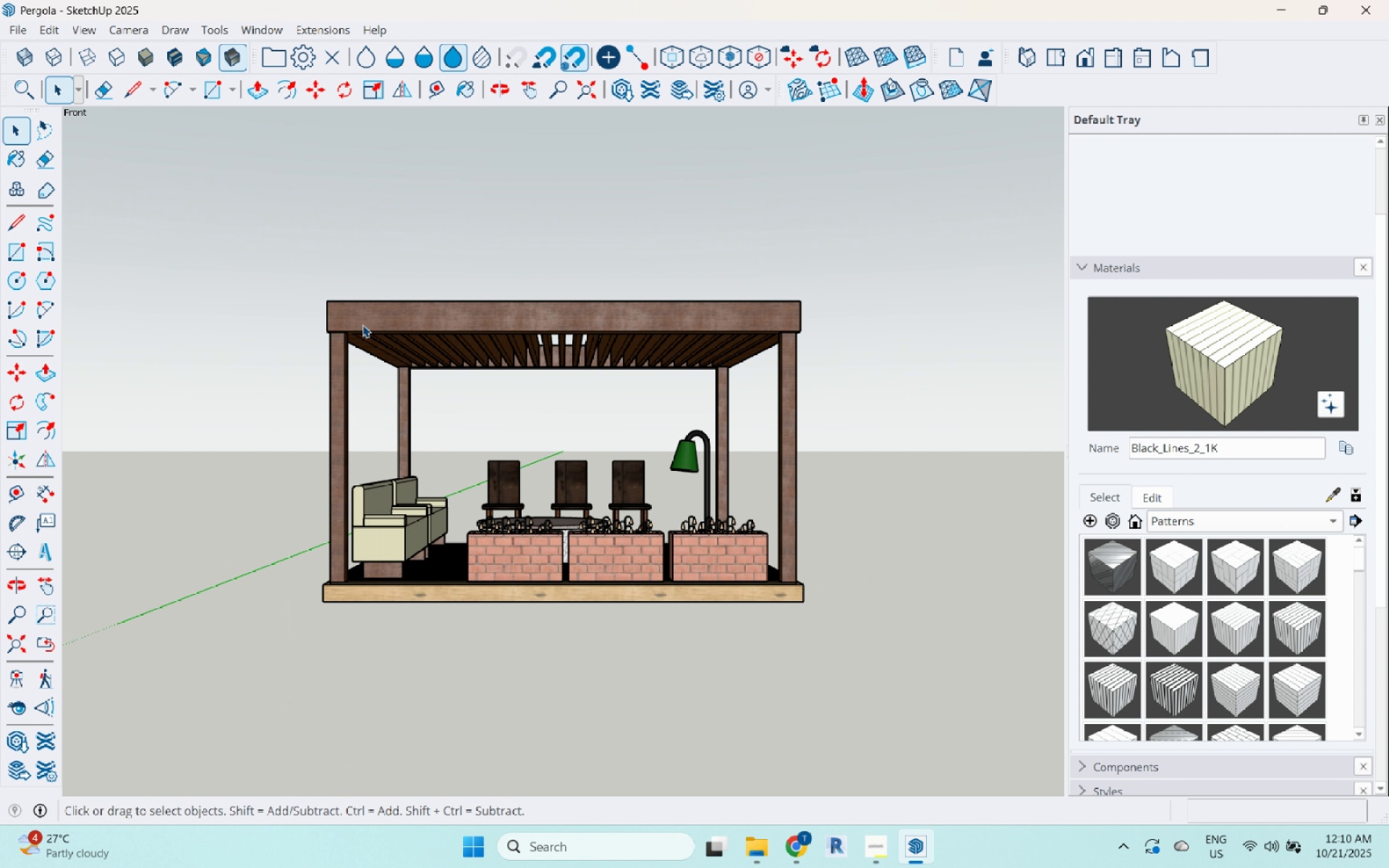 
left_click([1141, 55])
 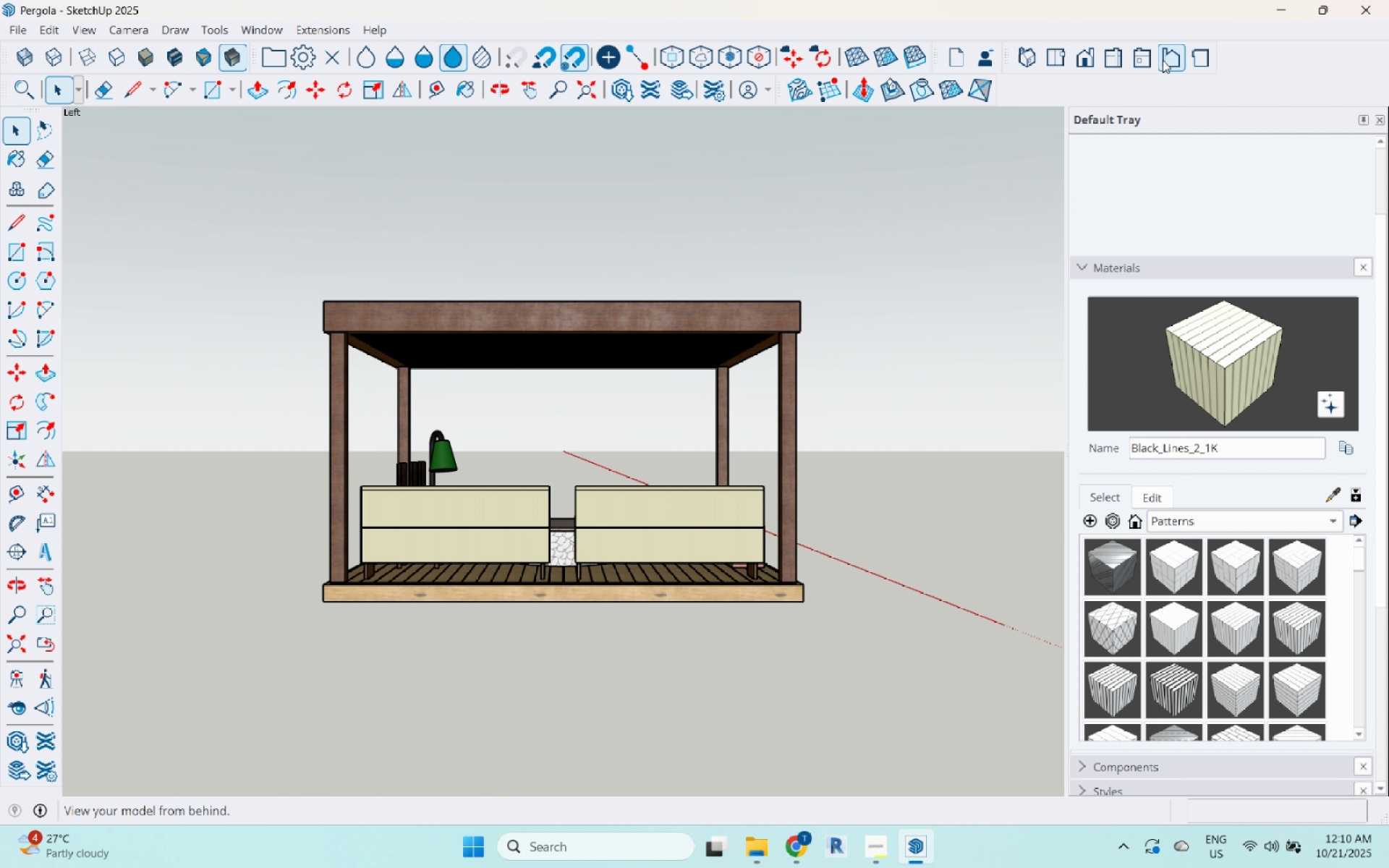 
left_click([1171, 61])
 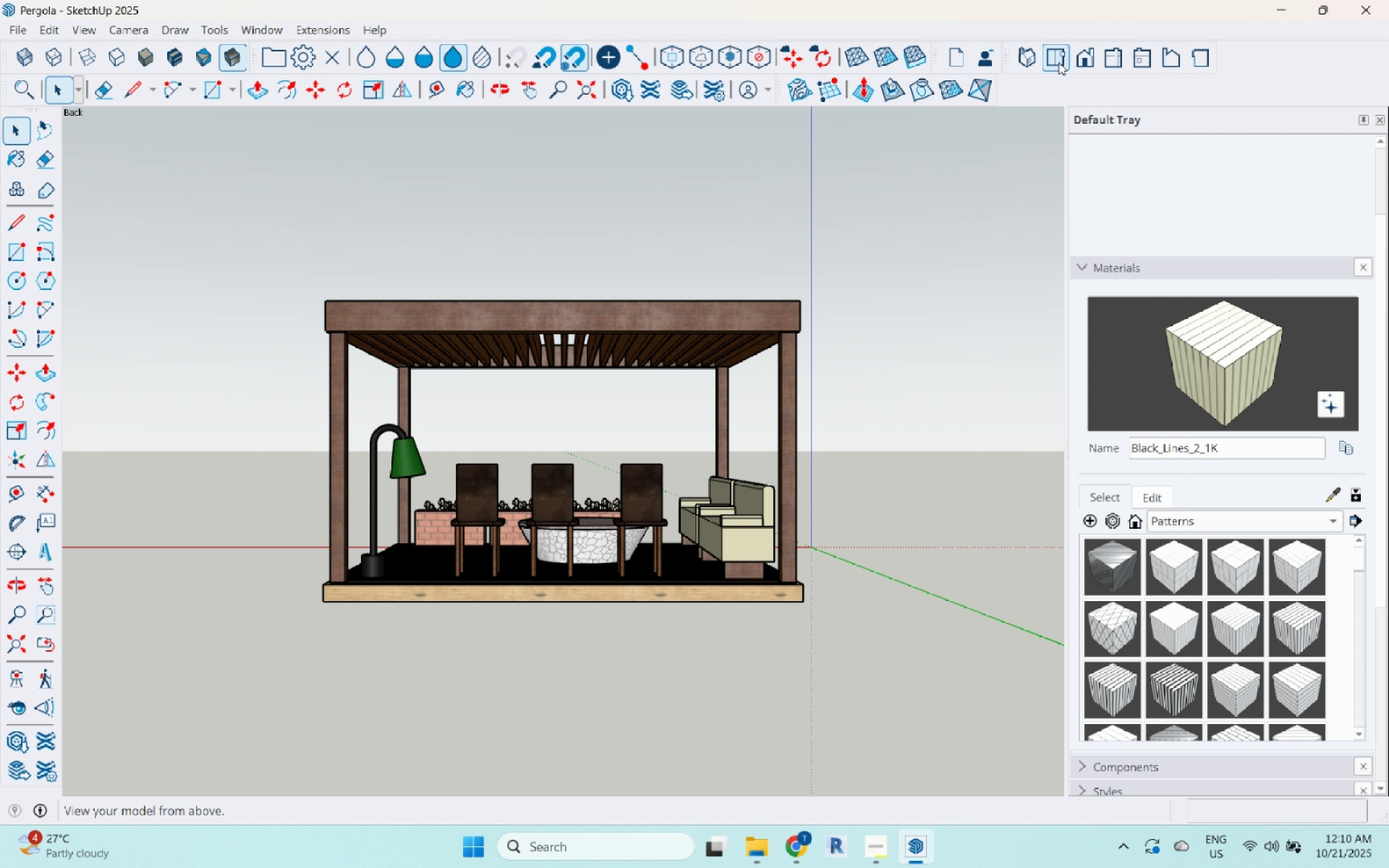 
left_click([1078, 62])
 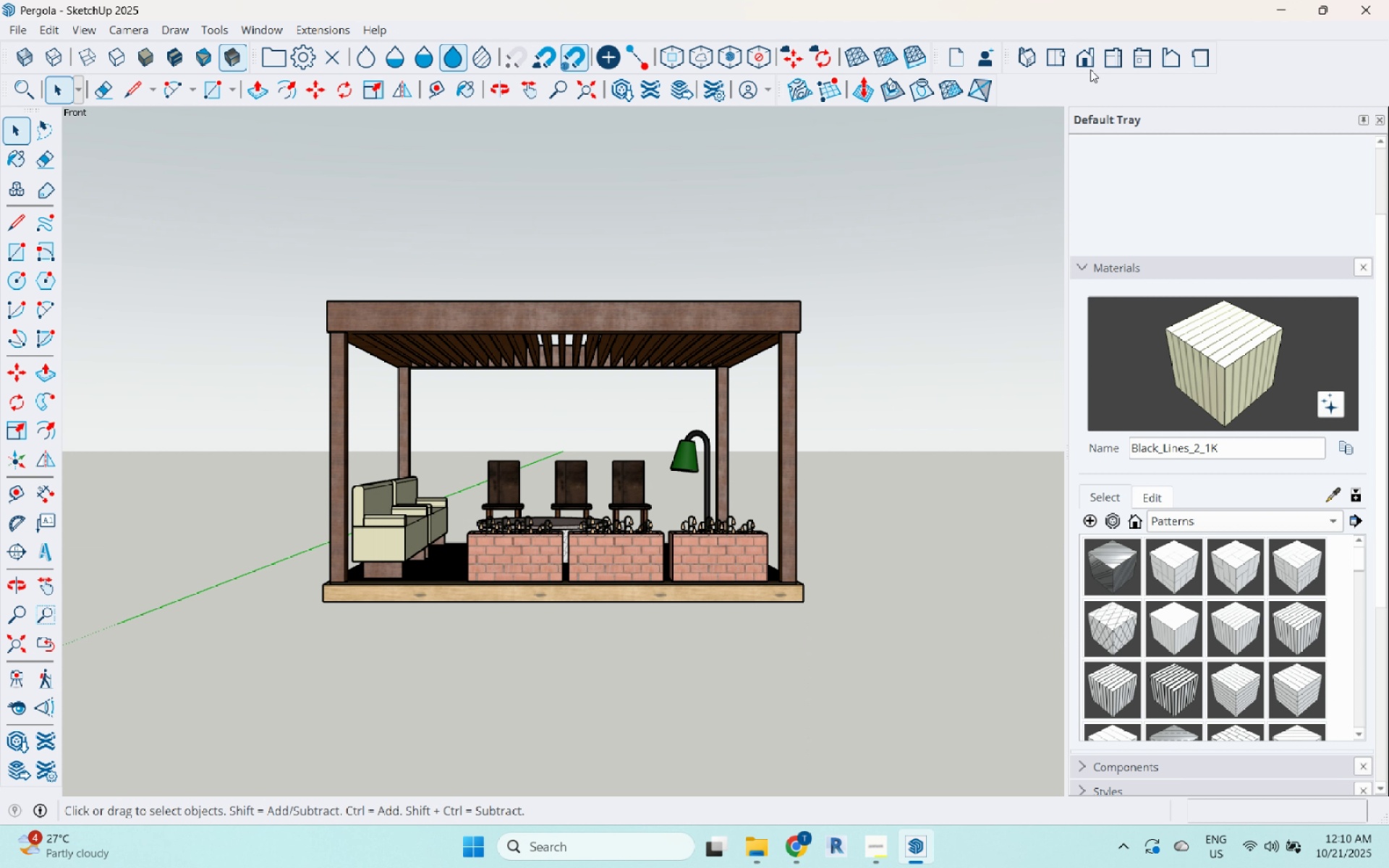 
left_click([1104, 63])
 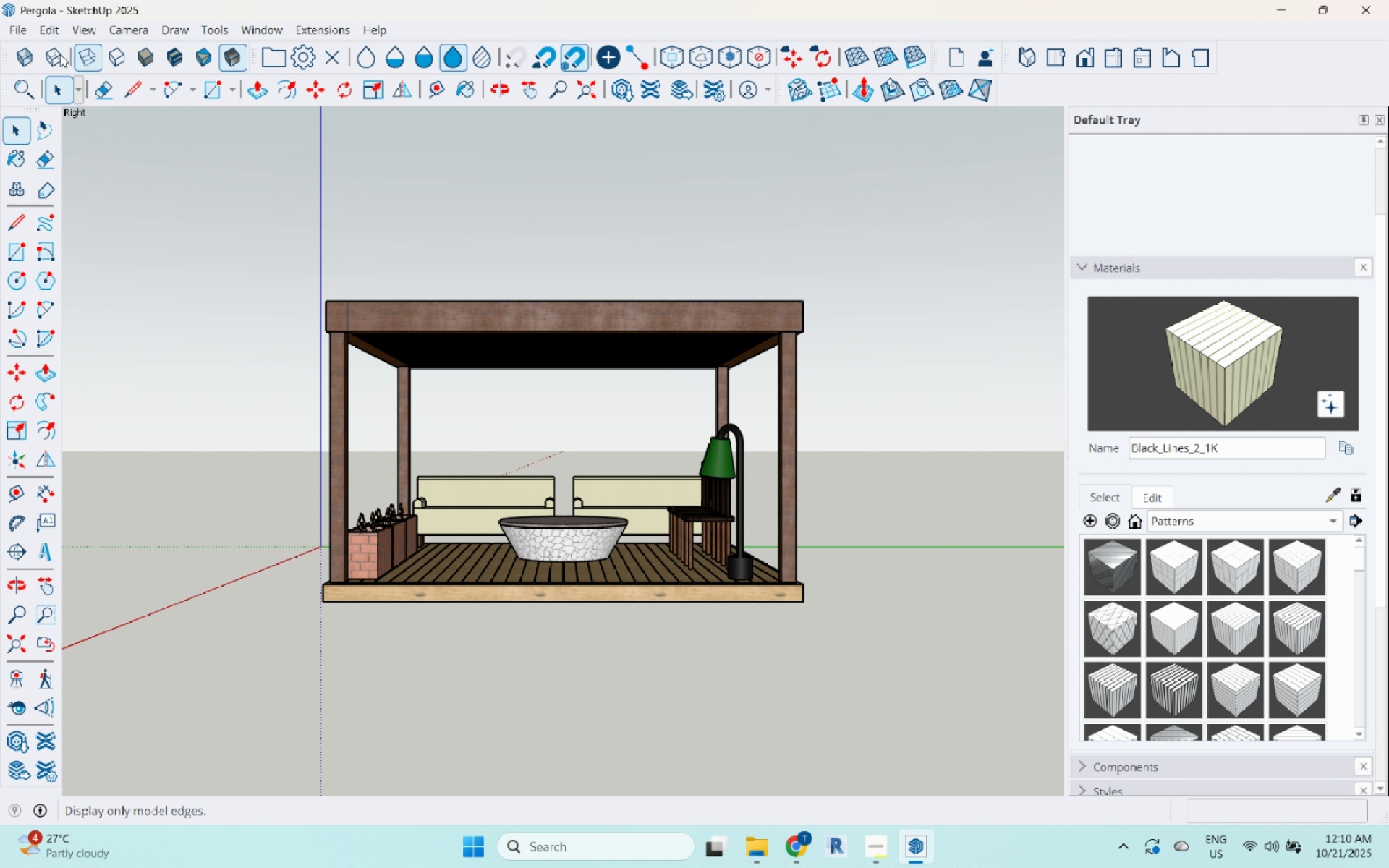 
left_click([15, 31])
 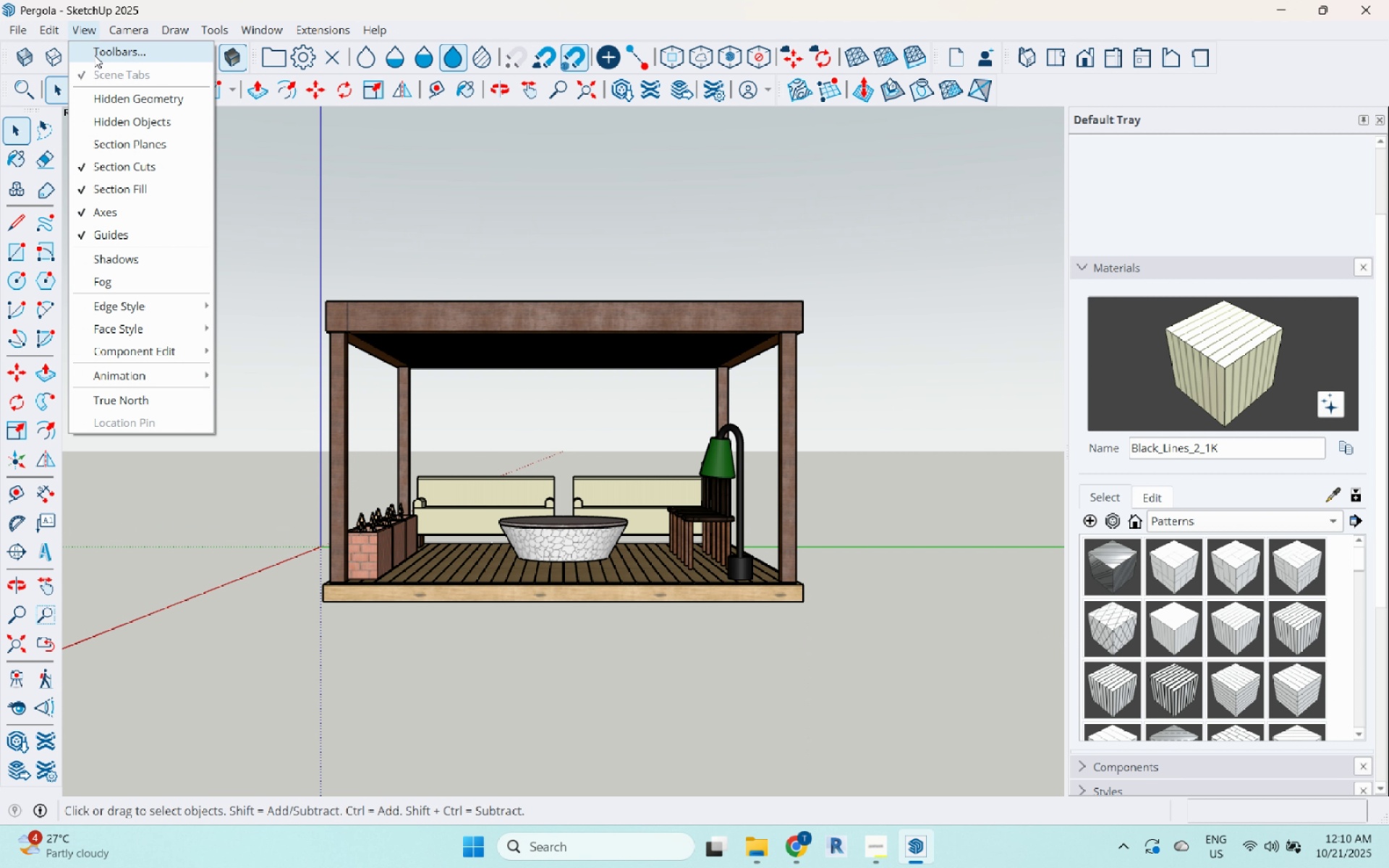 
wait(5.19)
 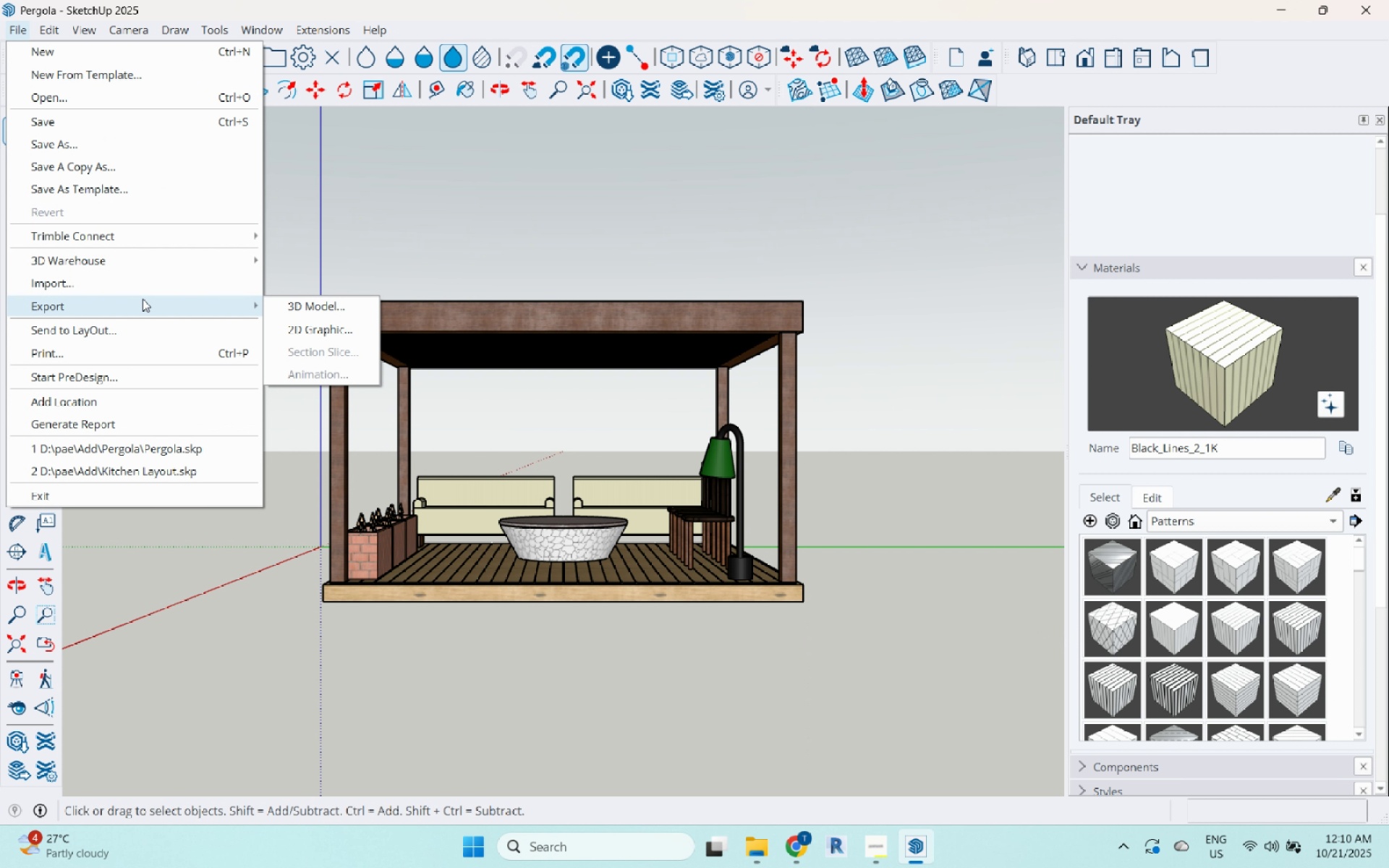 
left_click([152, 116])
 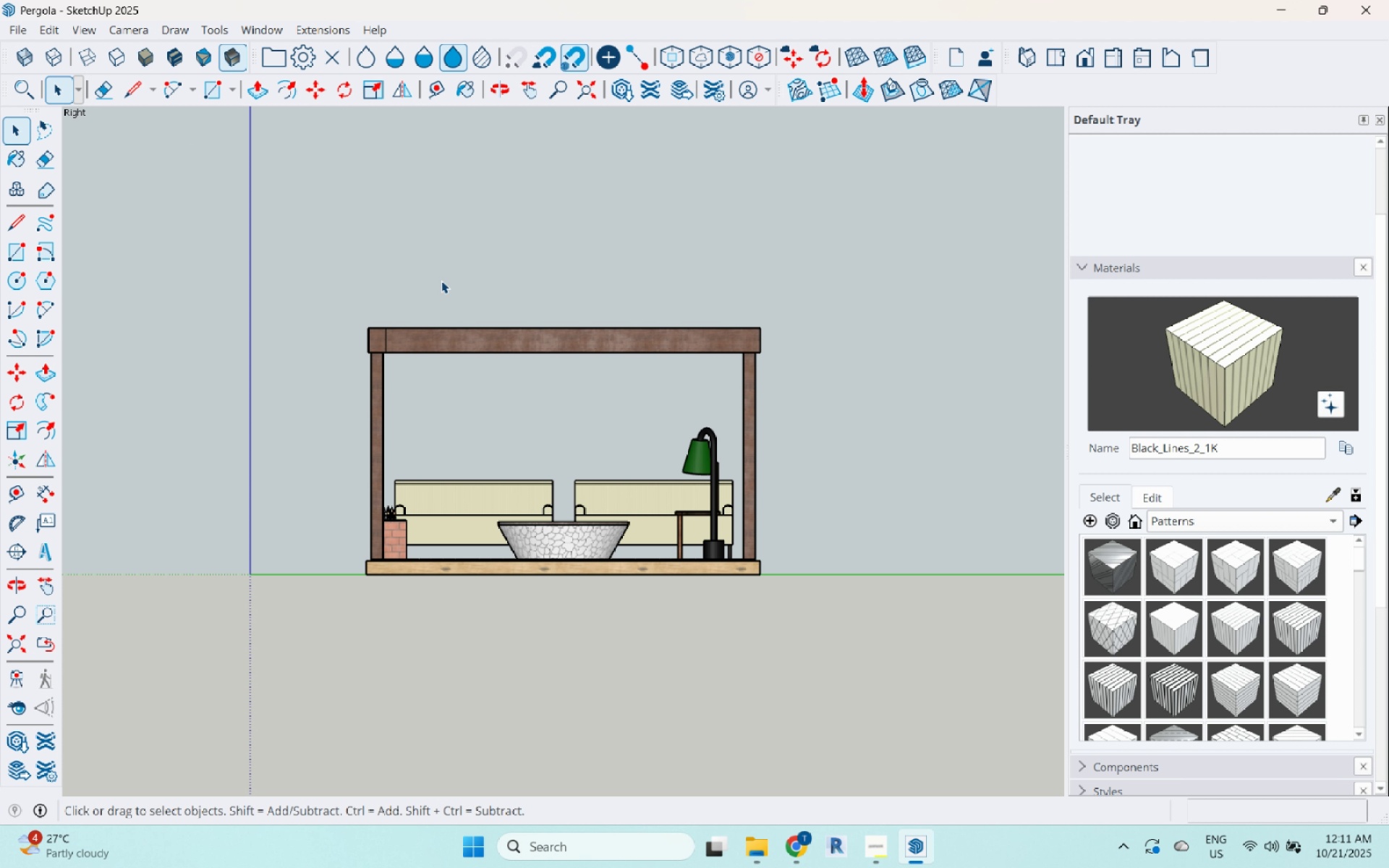 
scroll: coordinate [328, 431], scroll_direction: up, amount: 5.0
 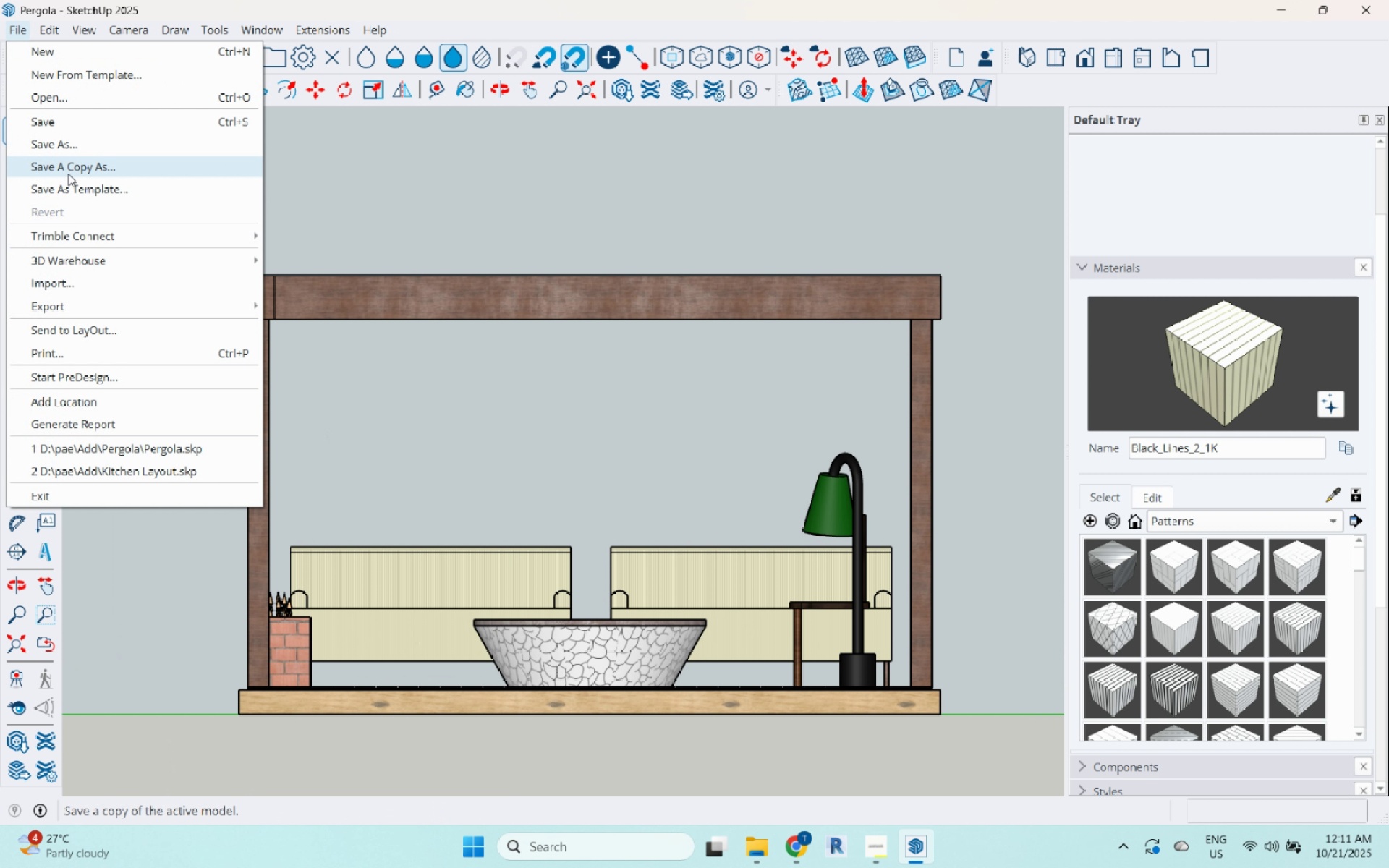 
left_click([98, 305])
 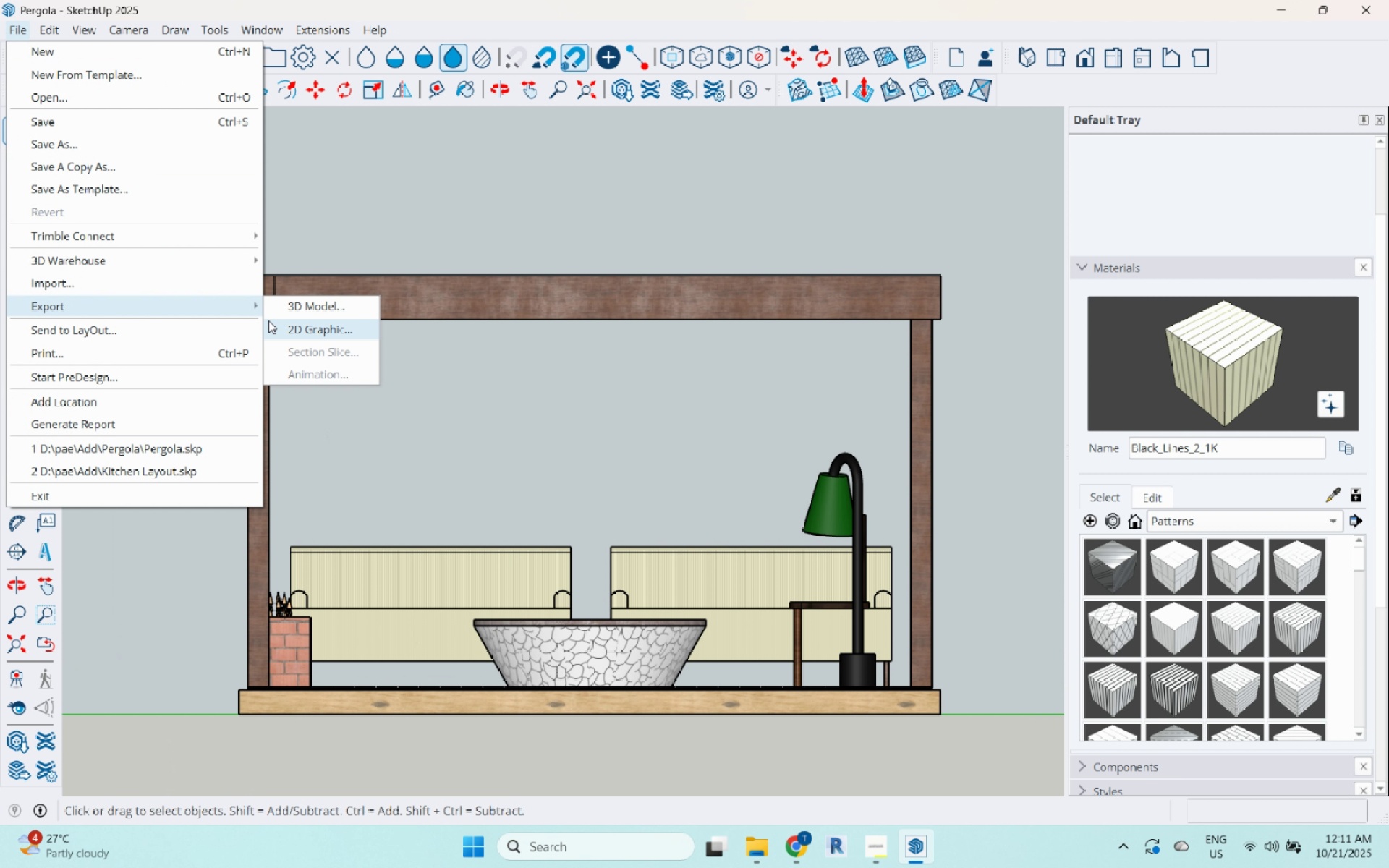 
left_click([268, 320])
 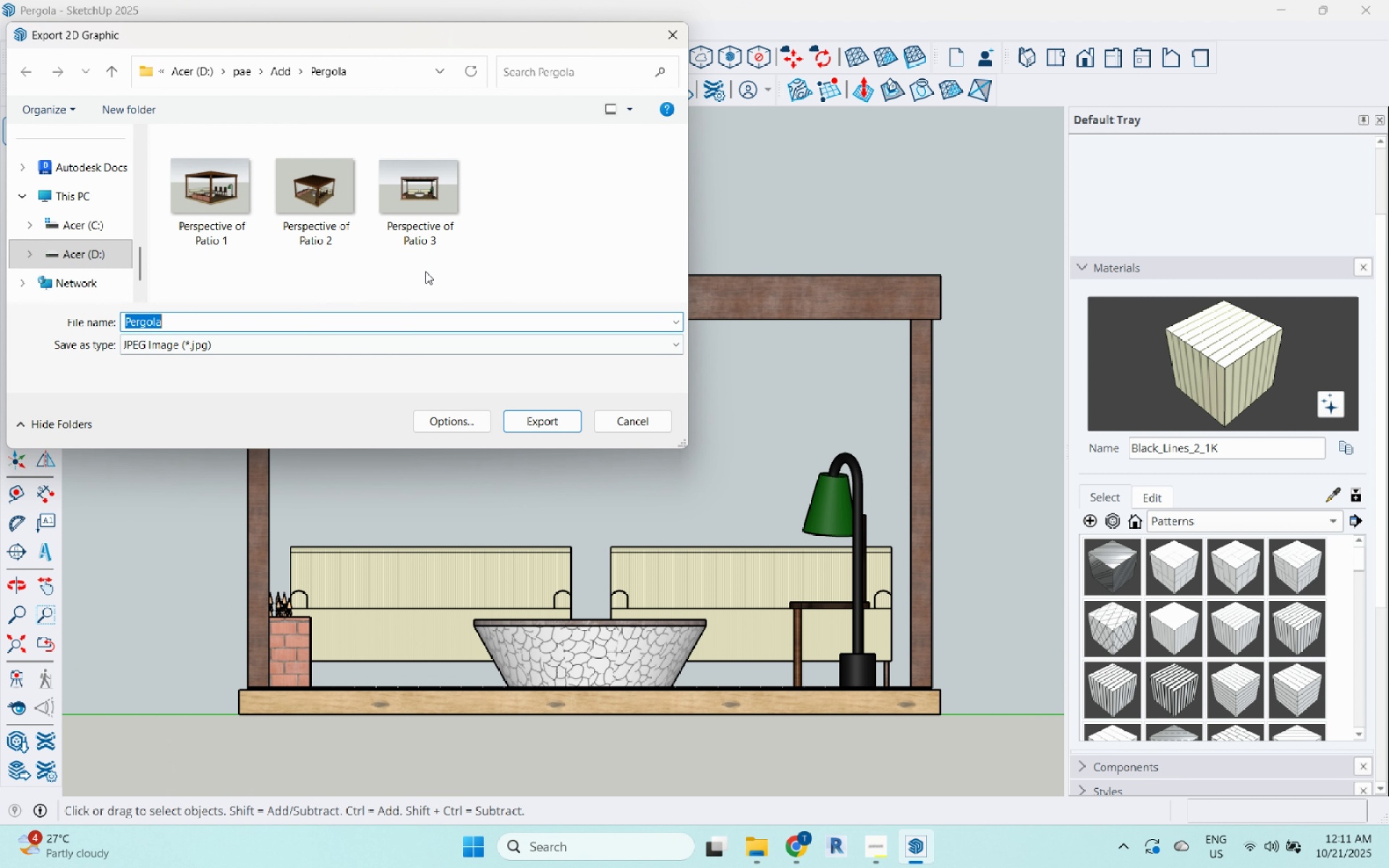 
type(For)
key(Backspace)
key(Backspace)
type(ront View of Patio)
 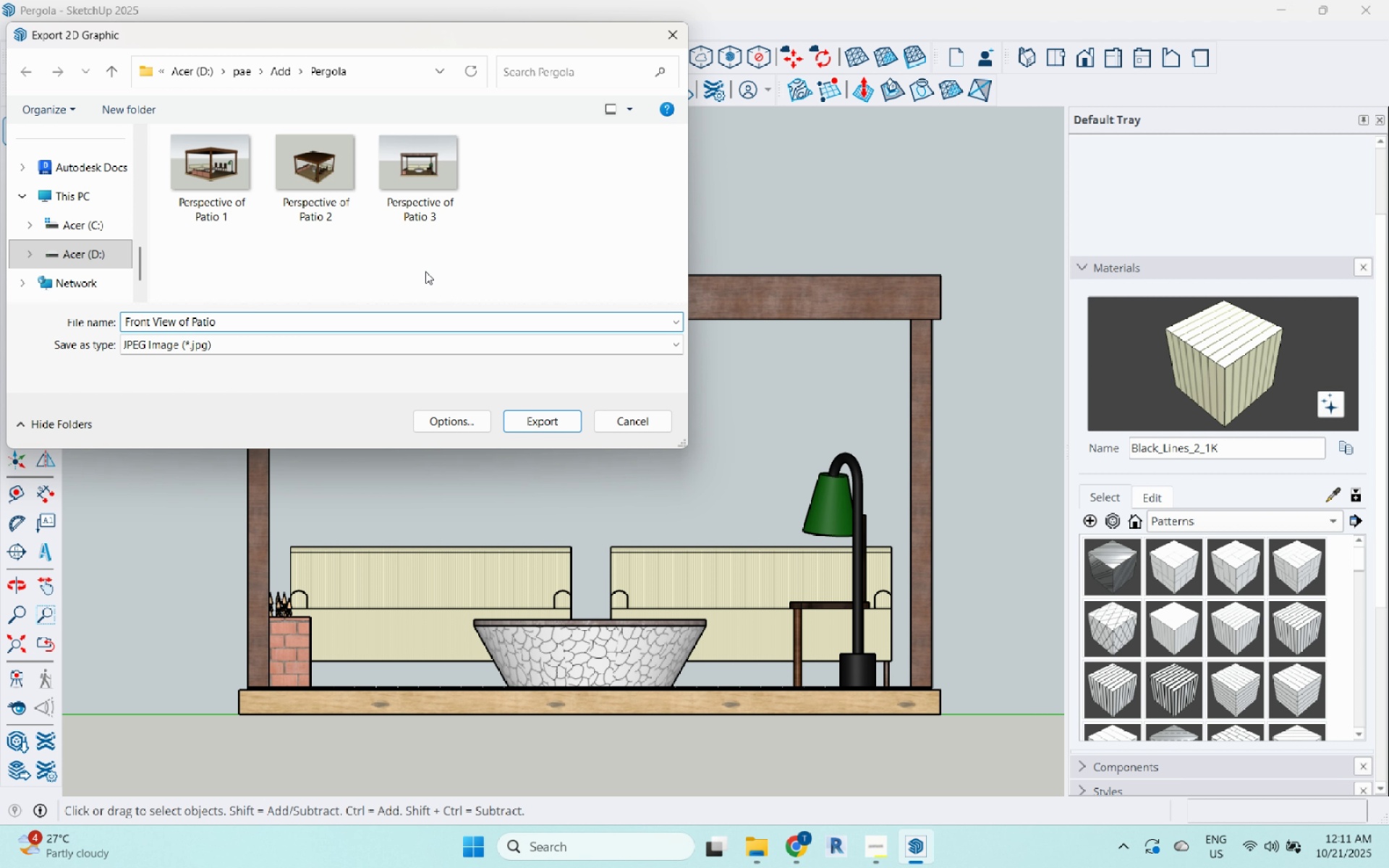 
key(Enter)
 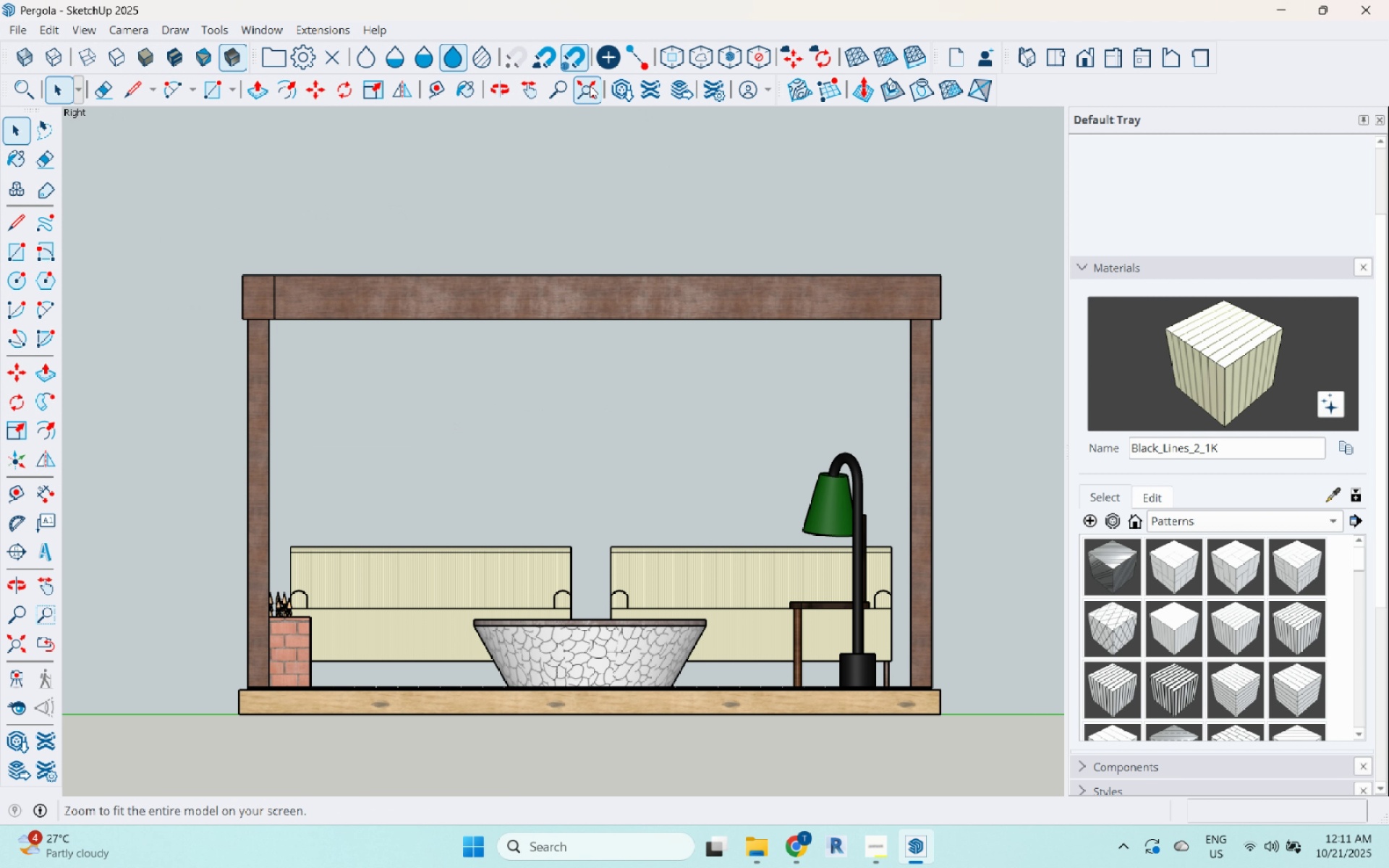 
left_click([1111, 61])
 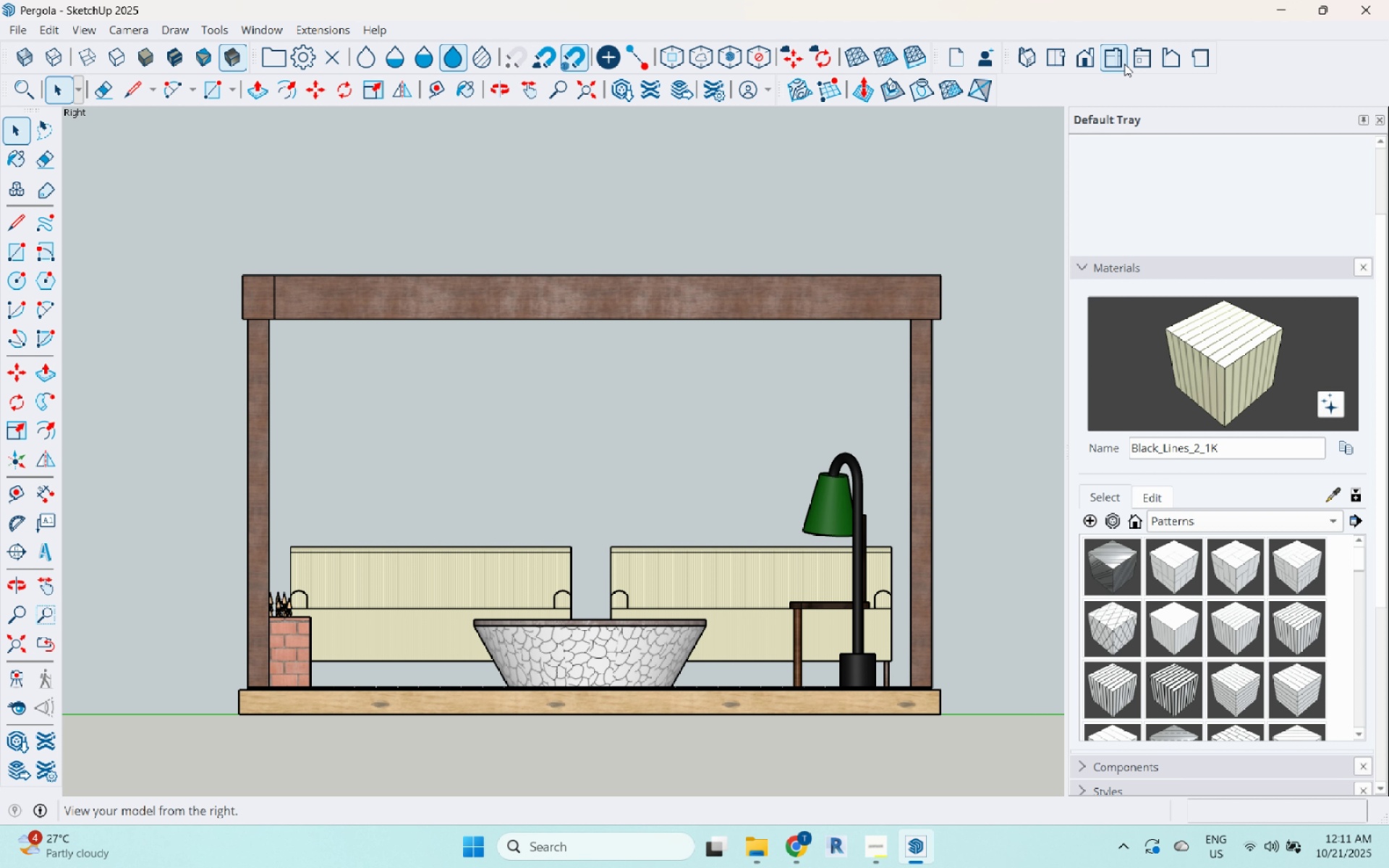 
double_click([1138, 64])
 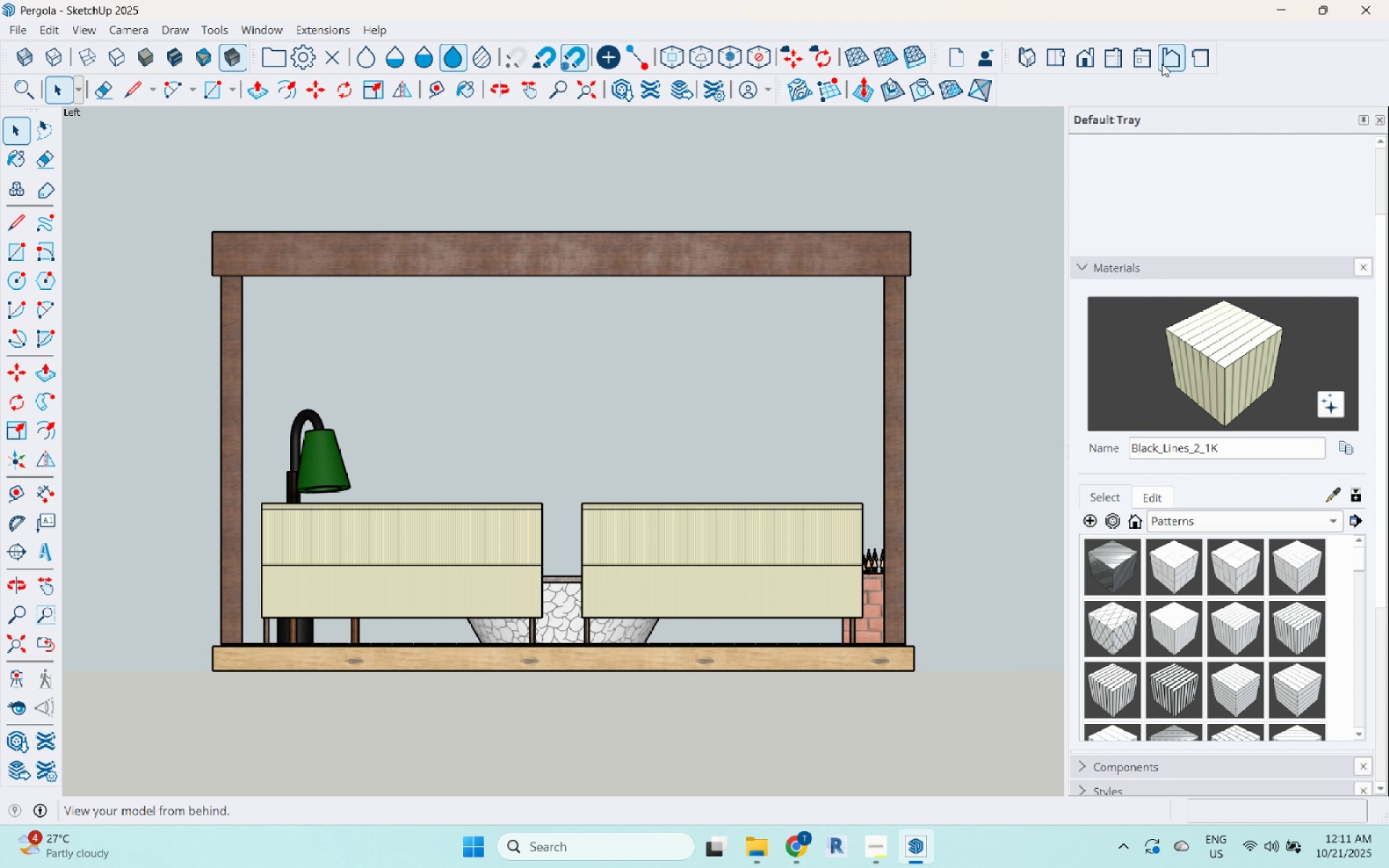 
left_click([1165, 61])
 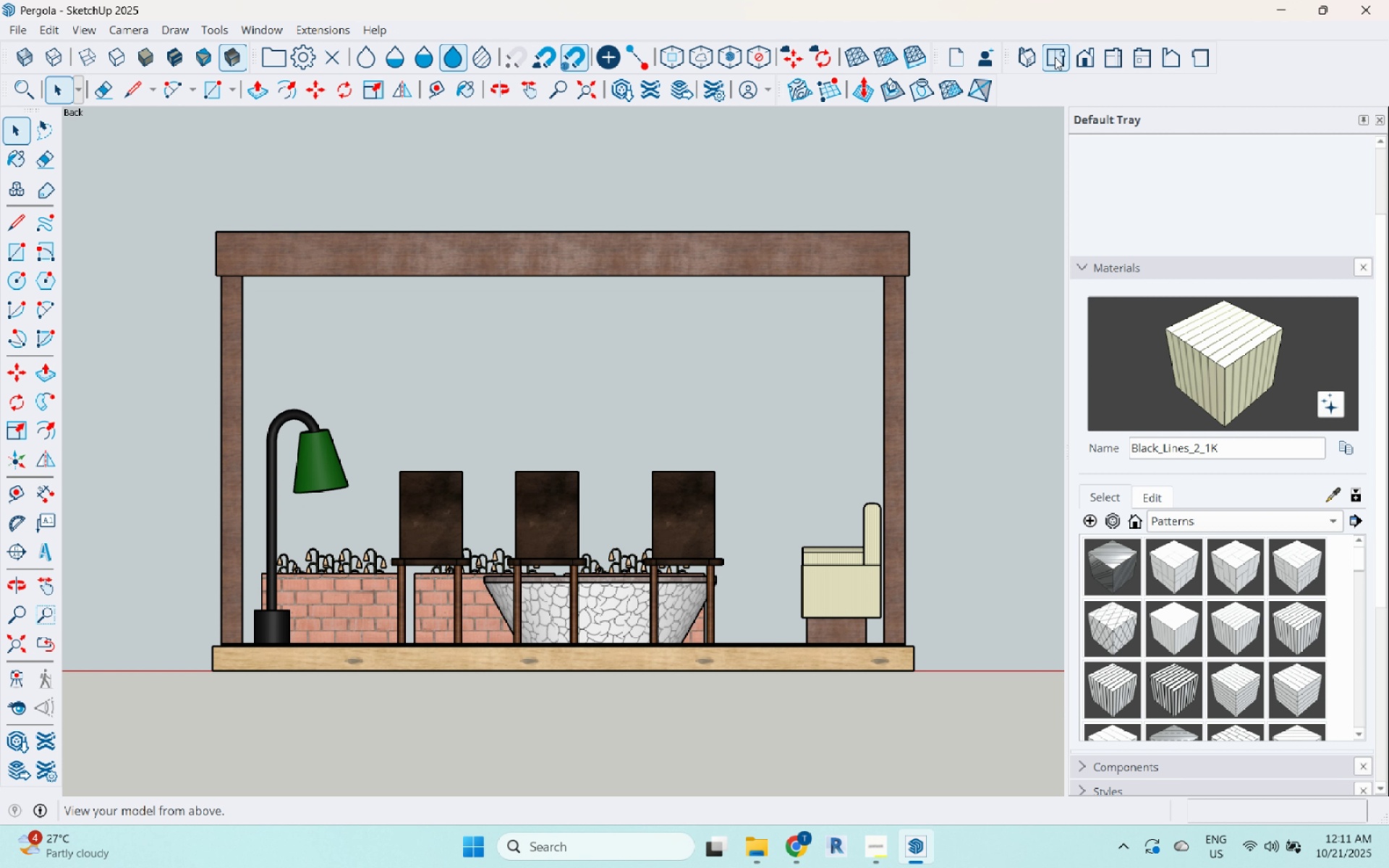 
left_click([1074, 56])
 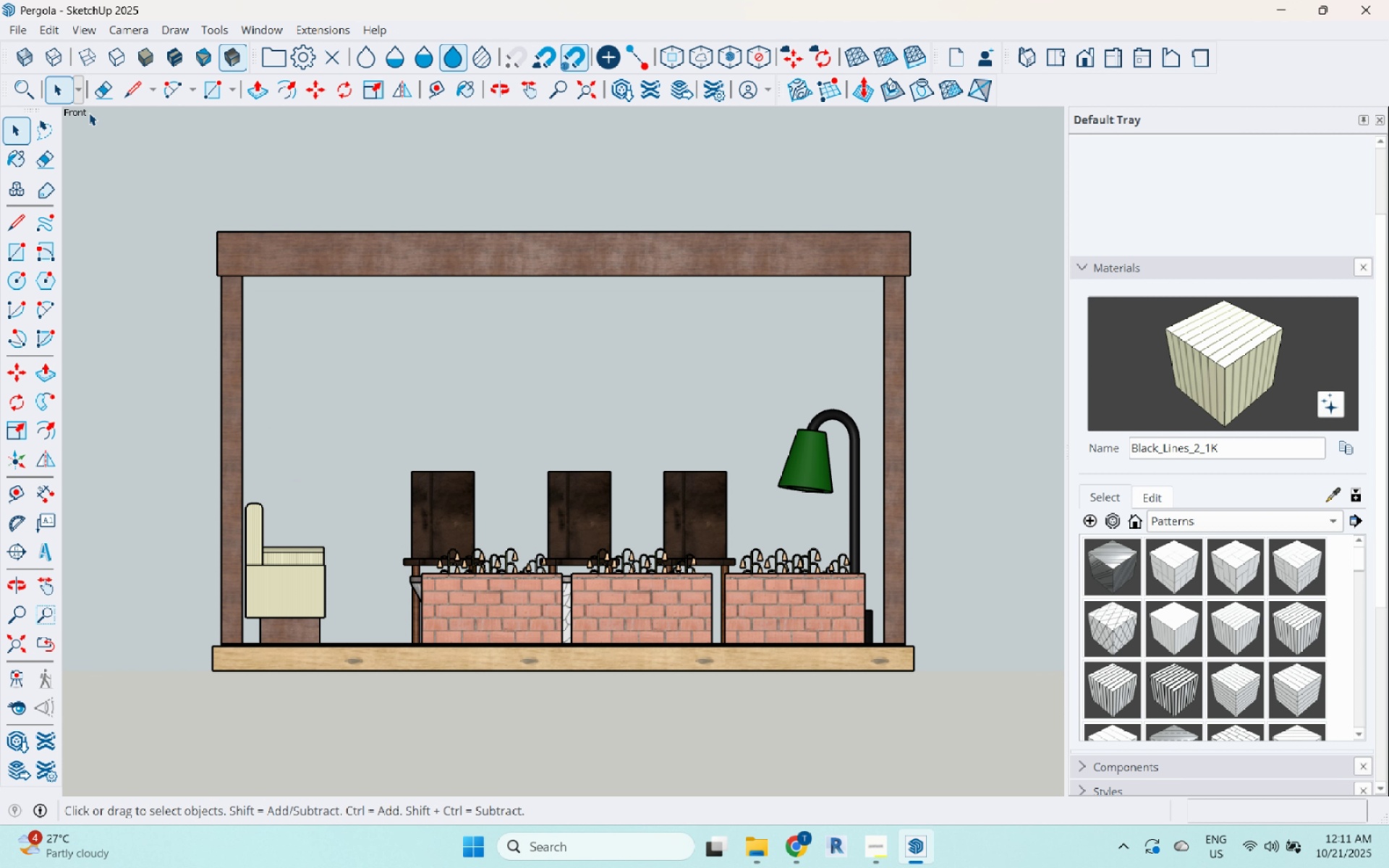 
left_click([11, 35])
 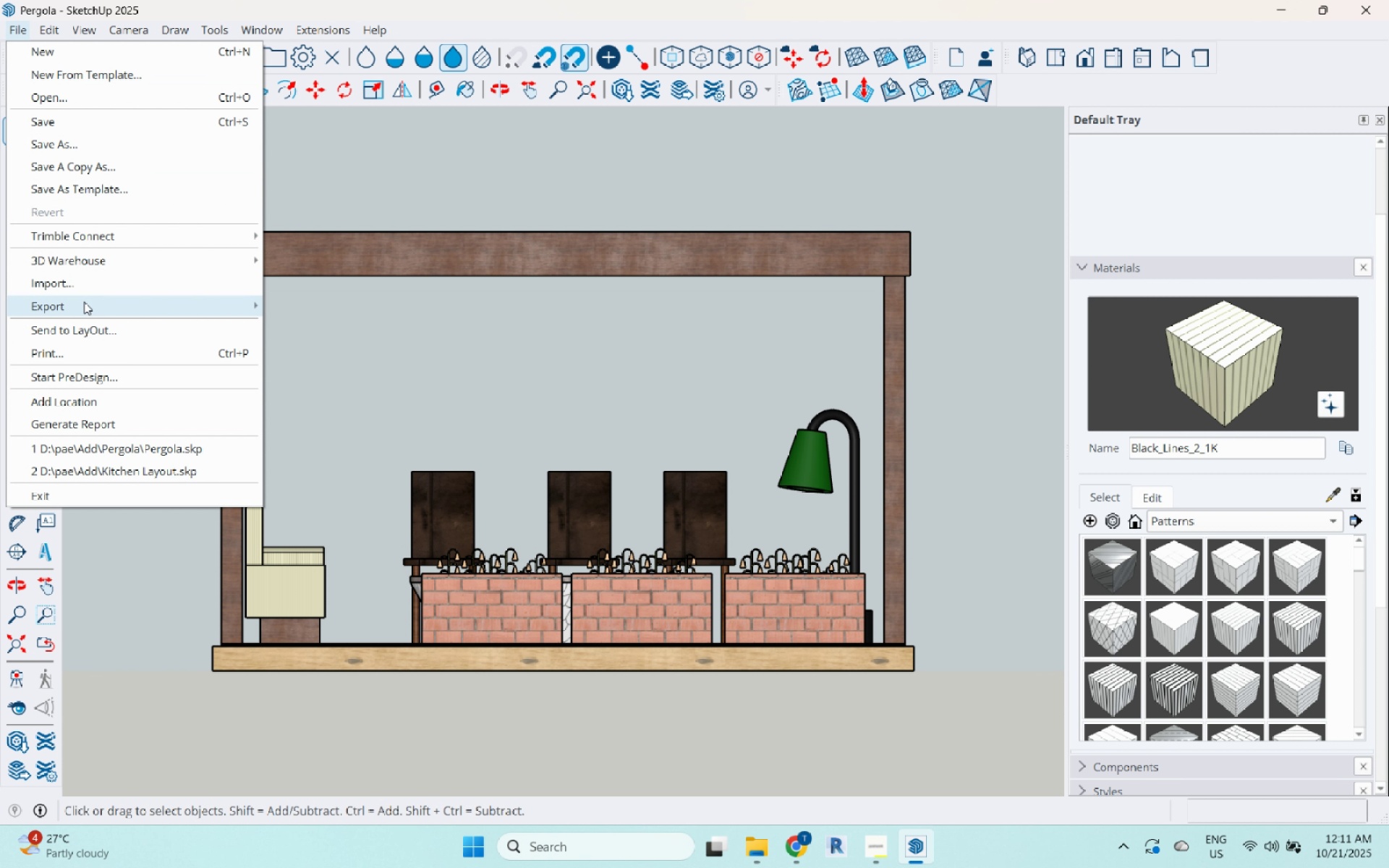 
left_click([84, 302])
 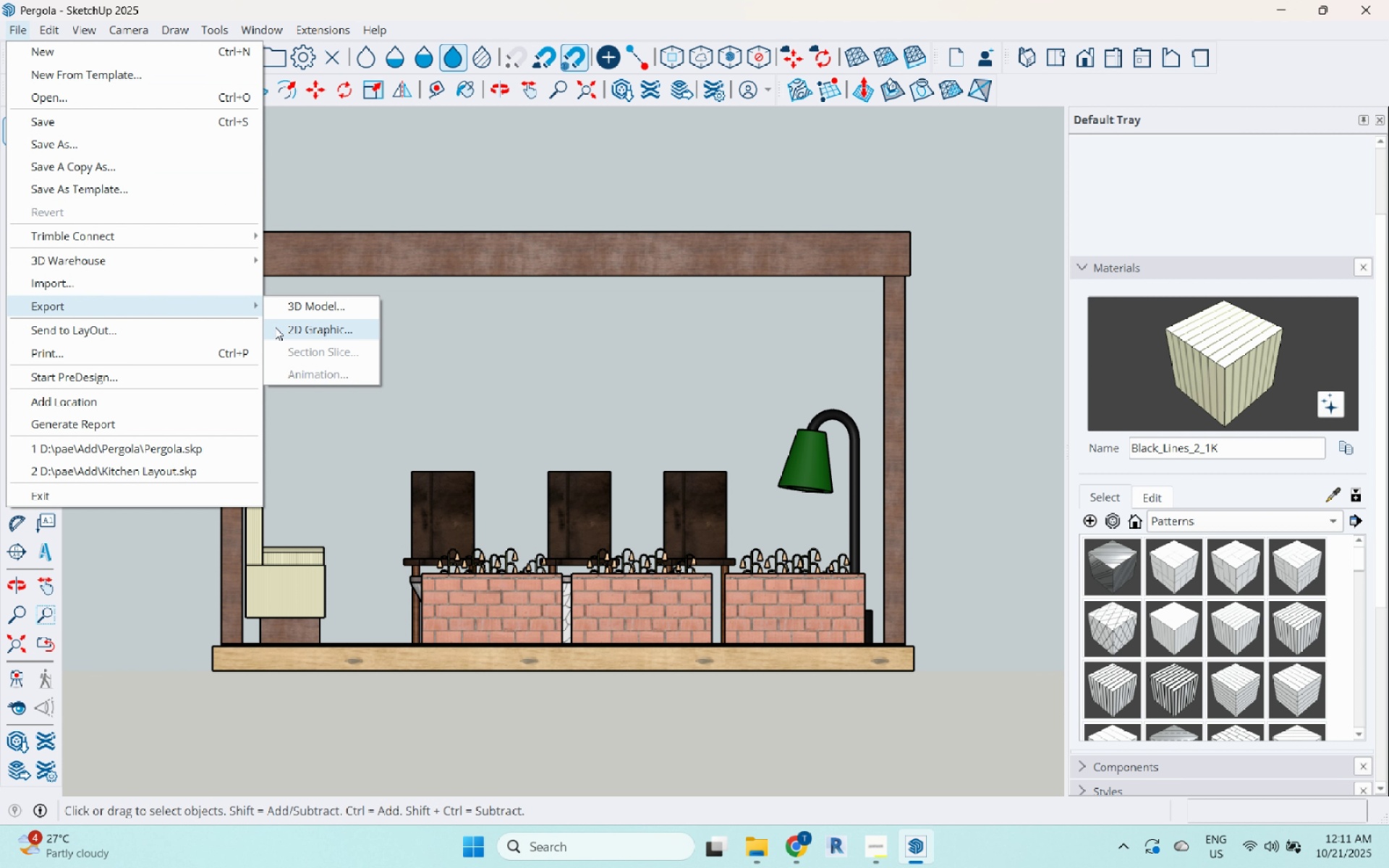 
left_click([275, 327])
 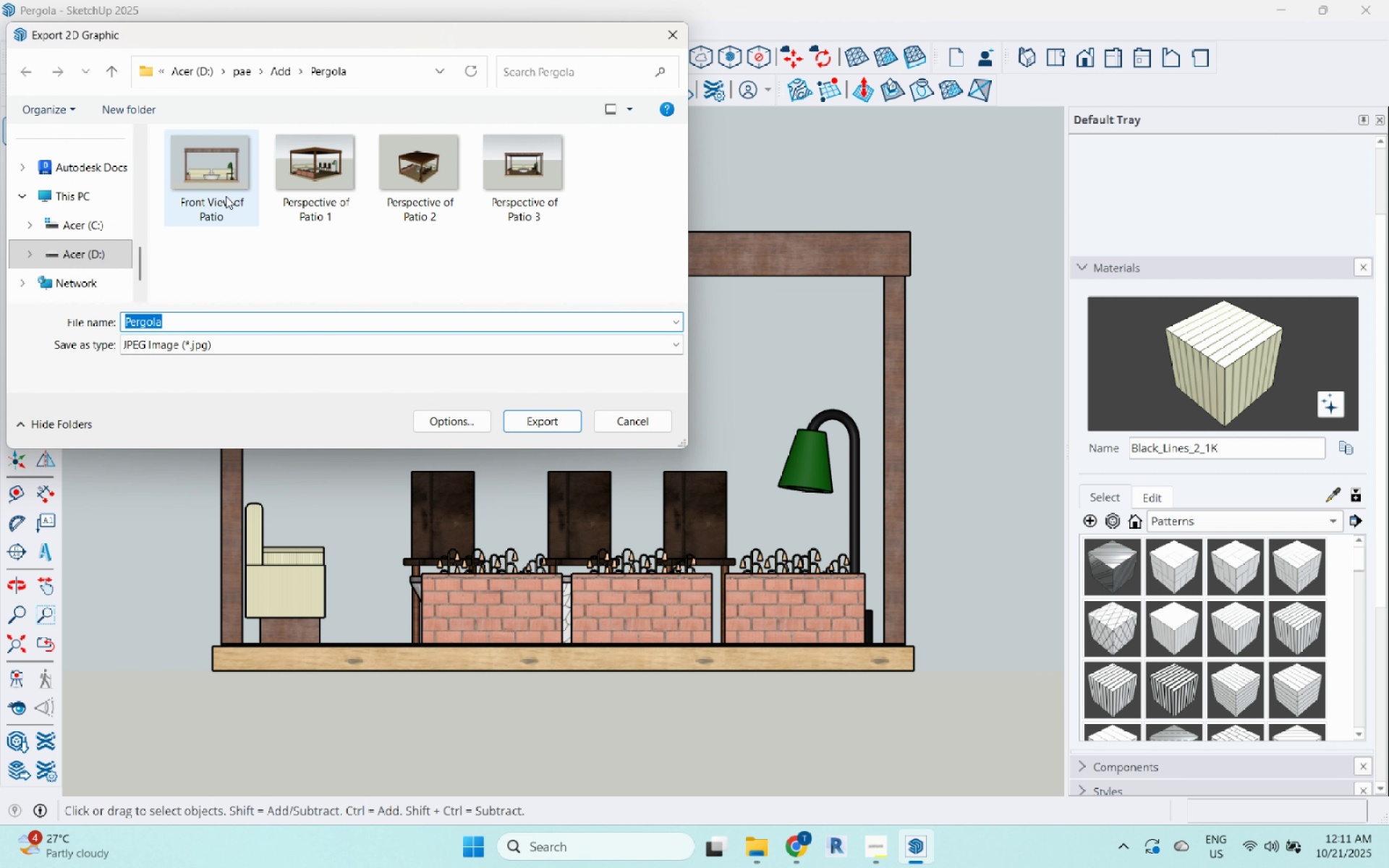 
type(Left View of Patio)
 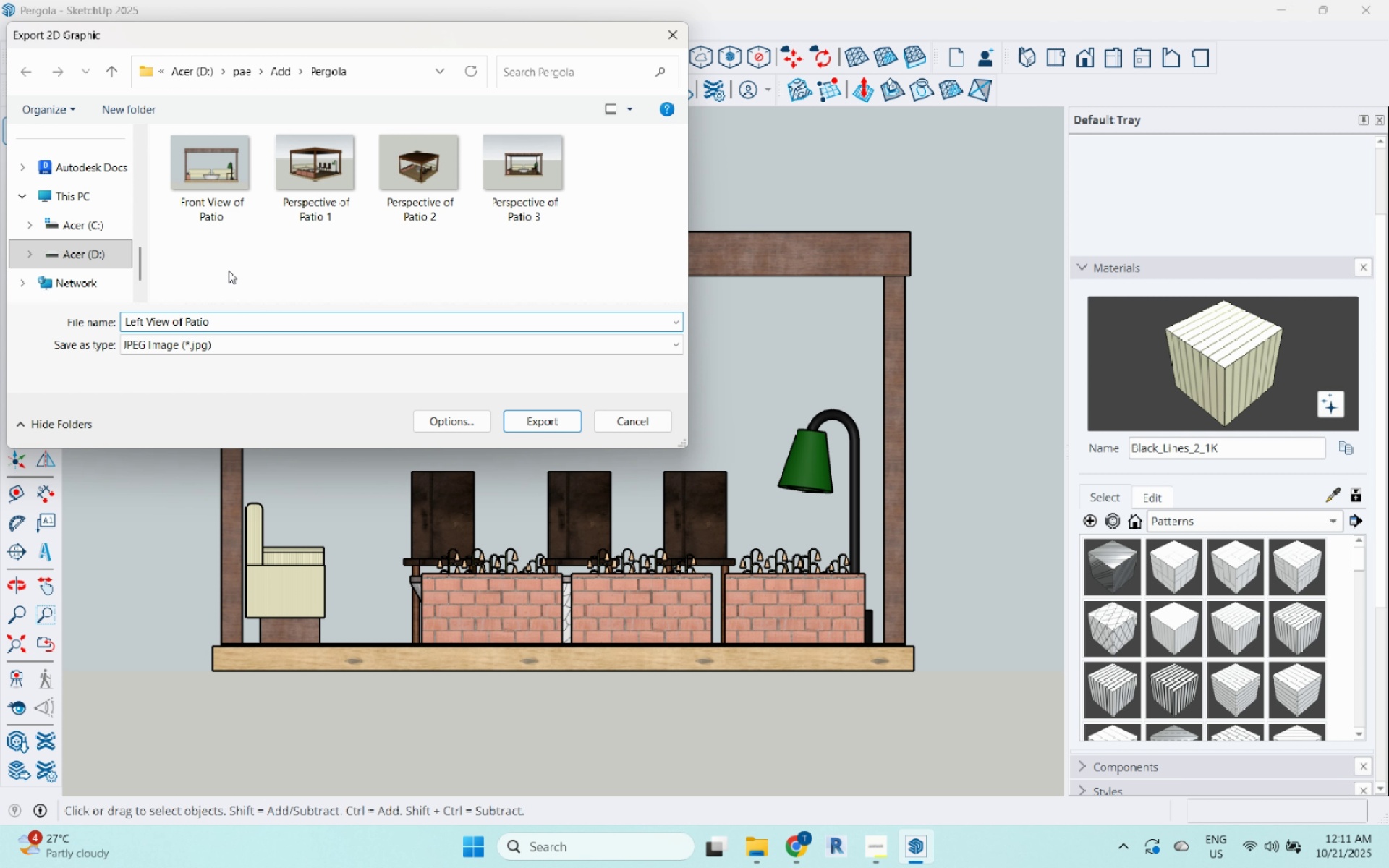 
 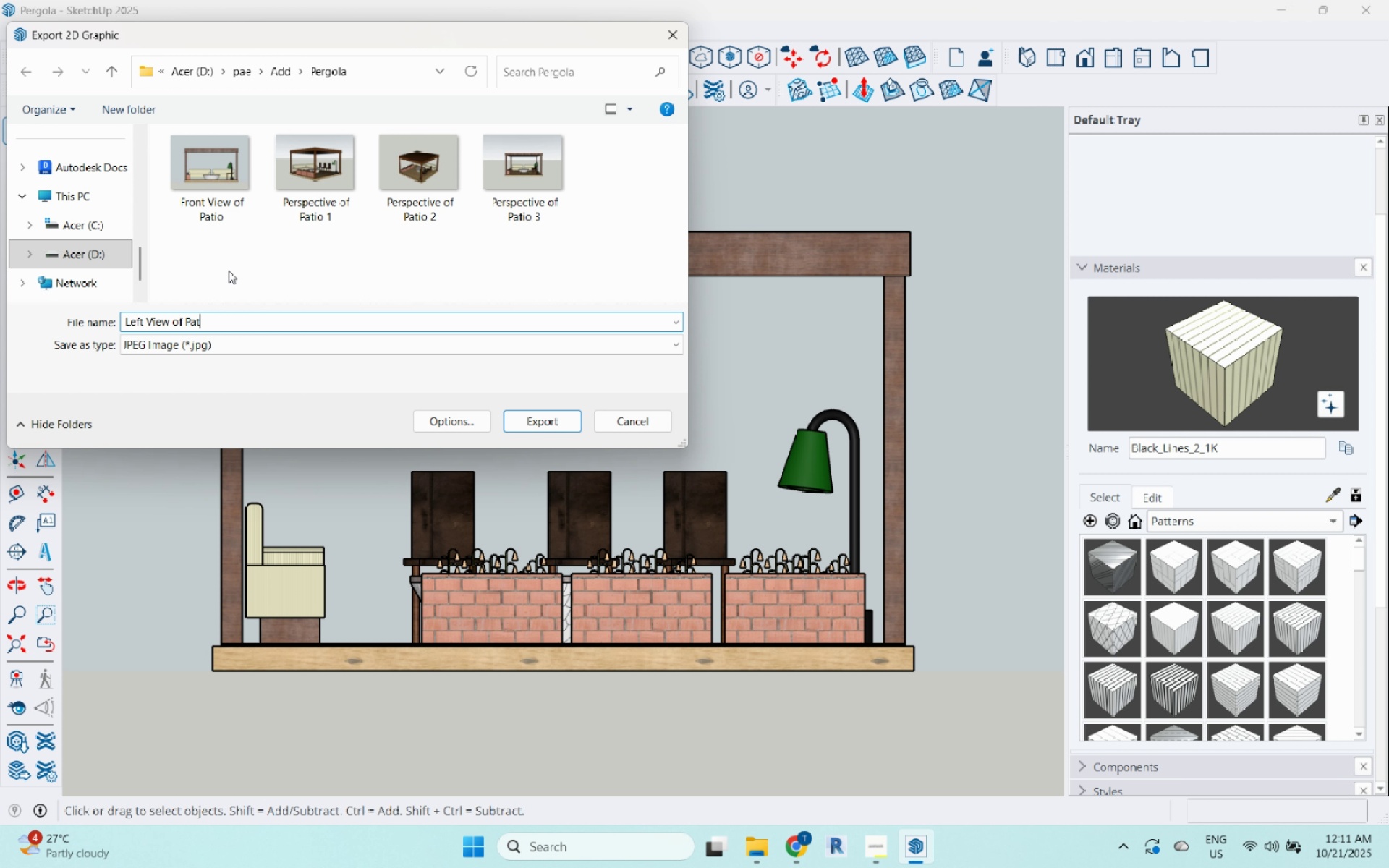 
key(Enter)
 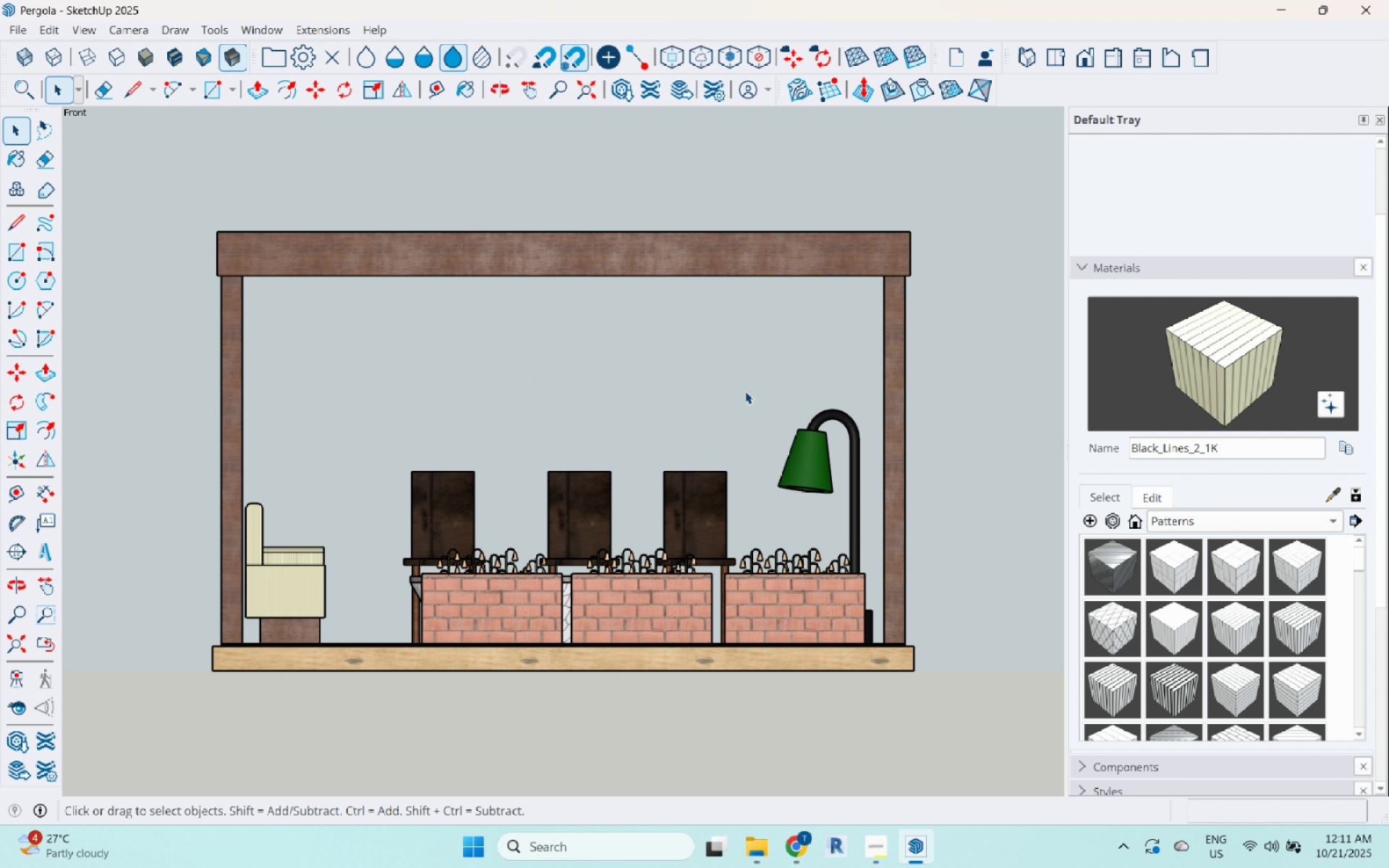 
scroll: coordinate [557, 355], scroll_direction: down, amount: 8.0
 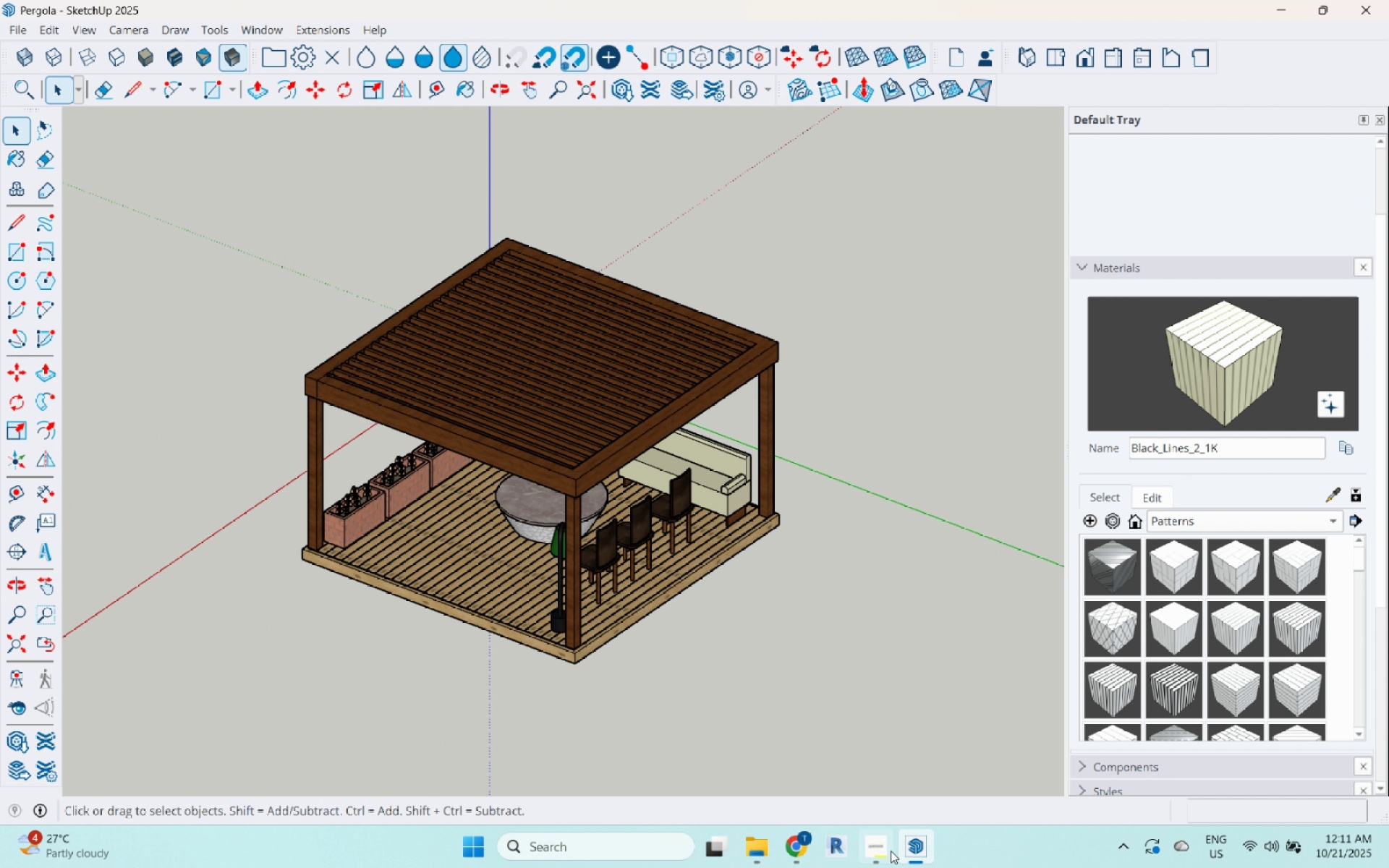 
left_click([875, 849])